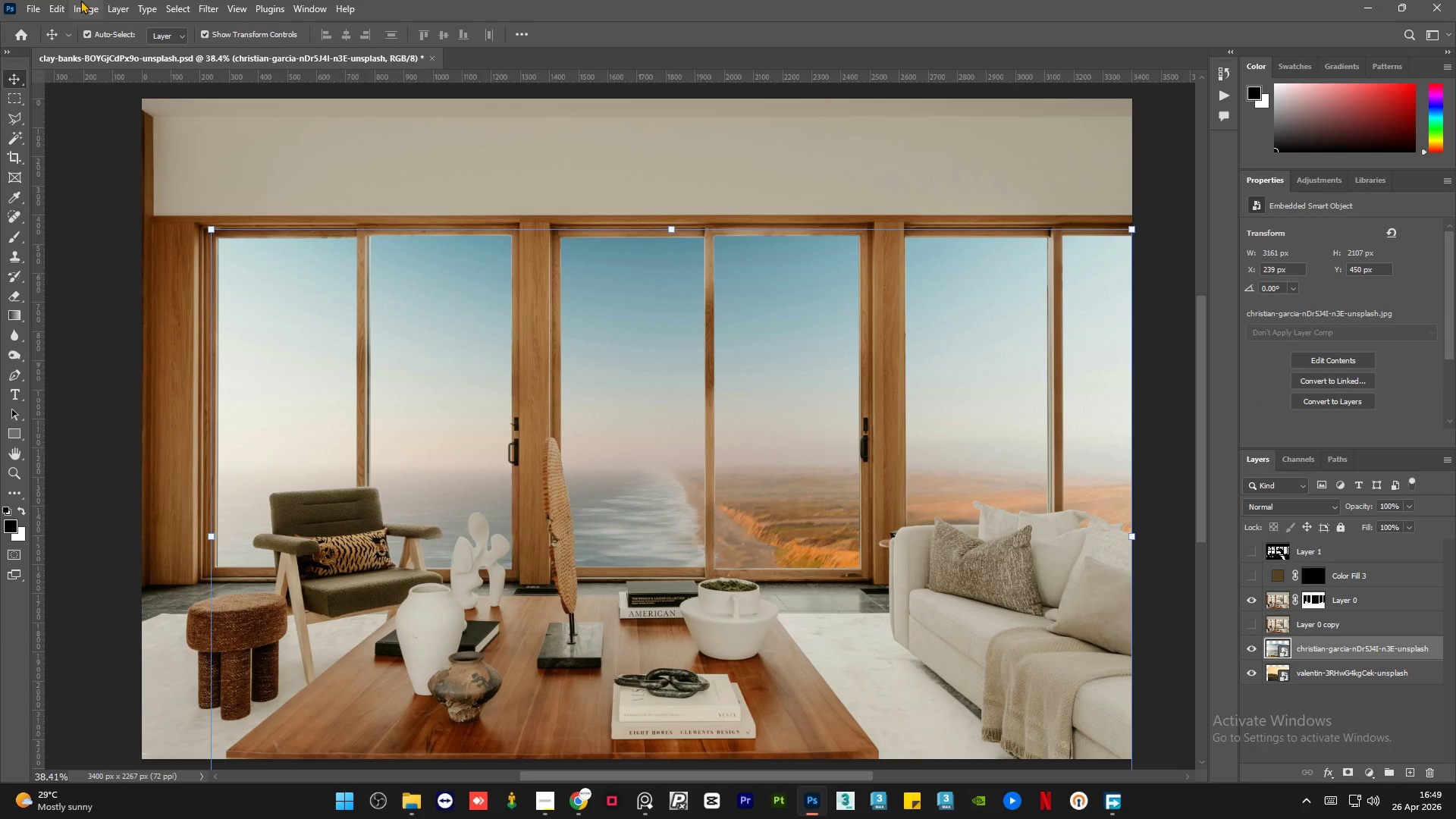 
left_click([54, 0])
 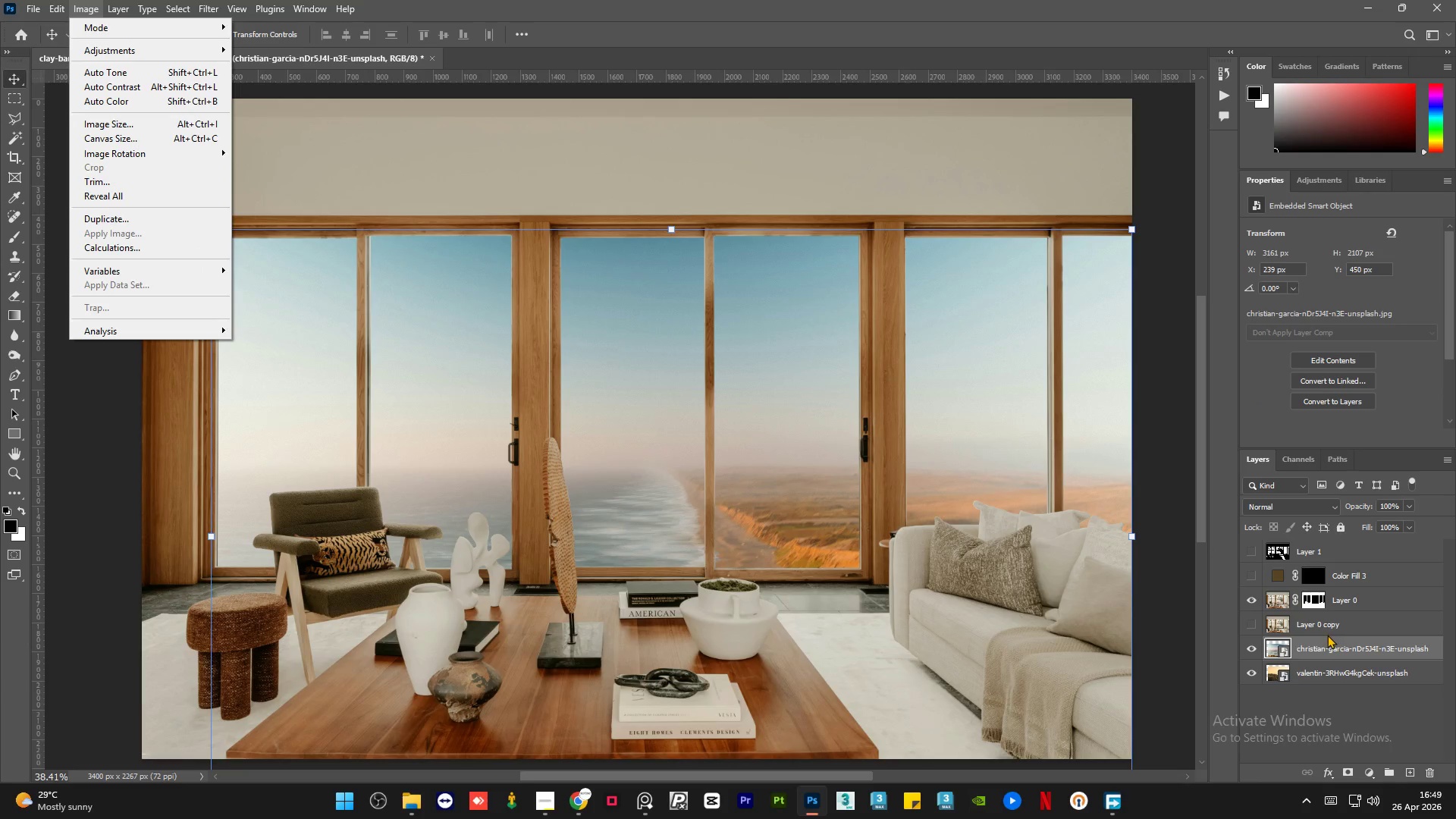 
left_click([1354, 658])
 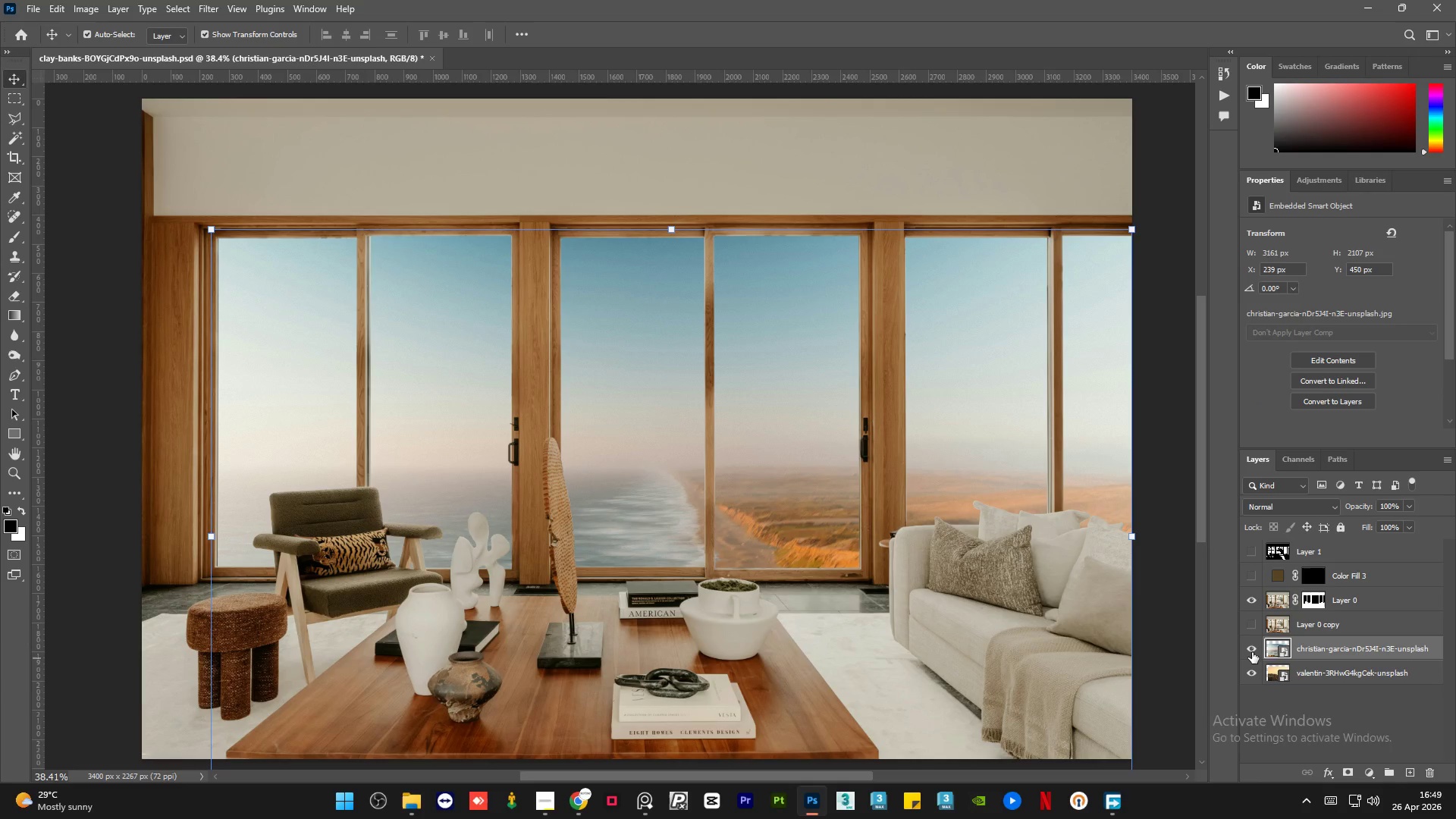 
left_click([1252, 652])
 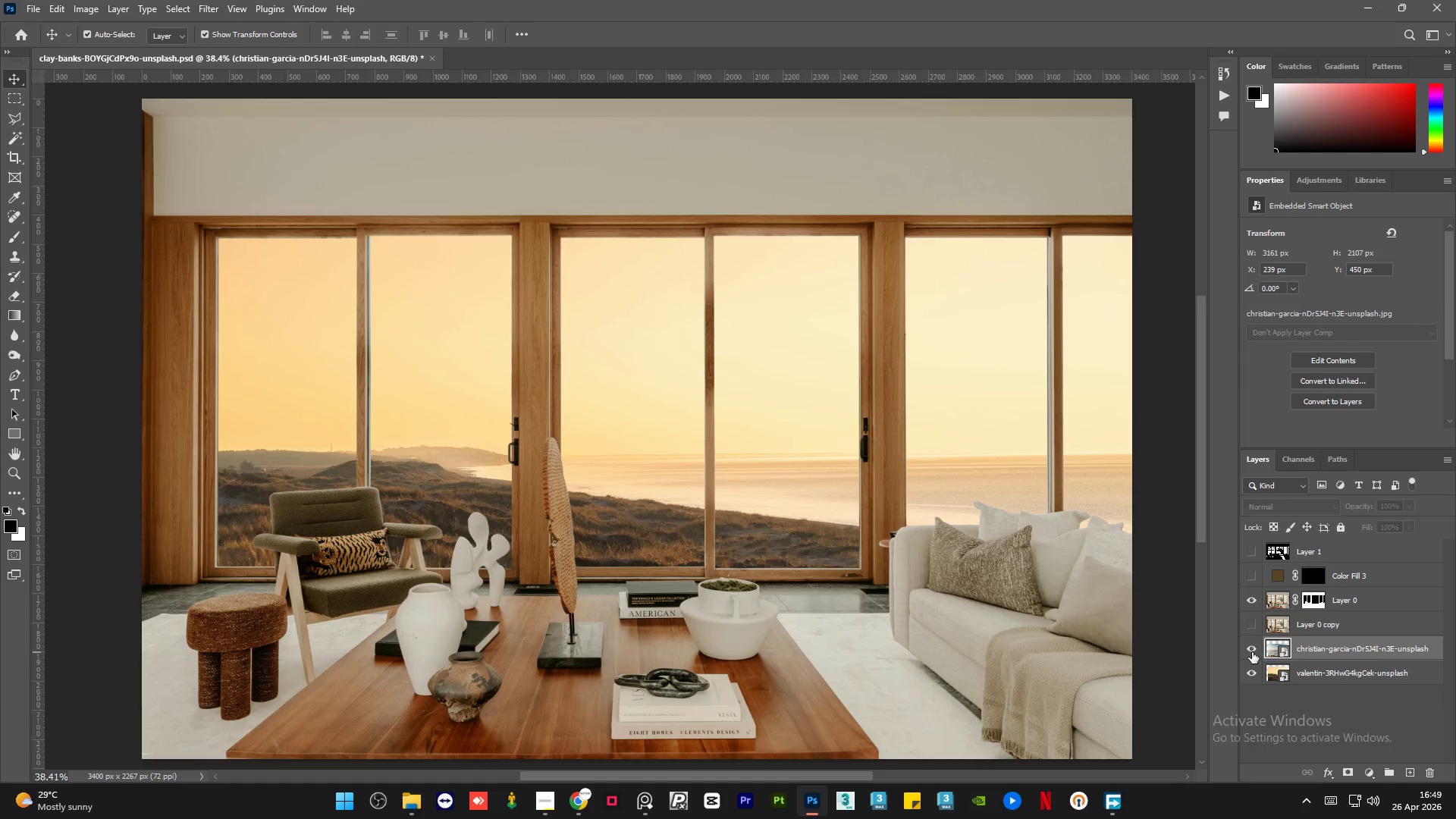 
double_click([1252, 652])
 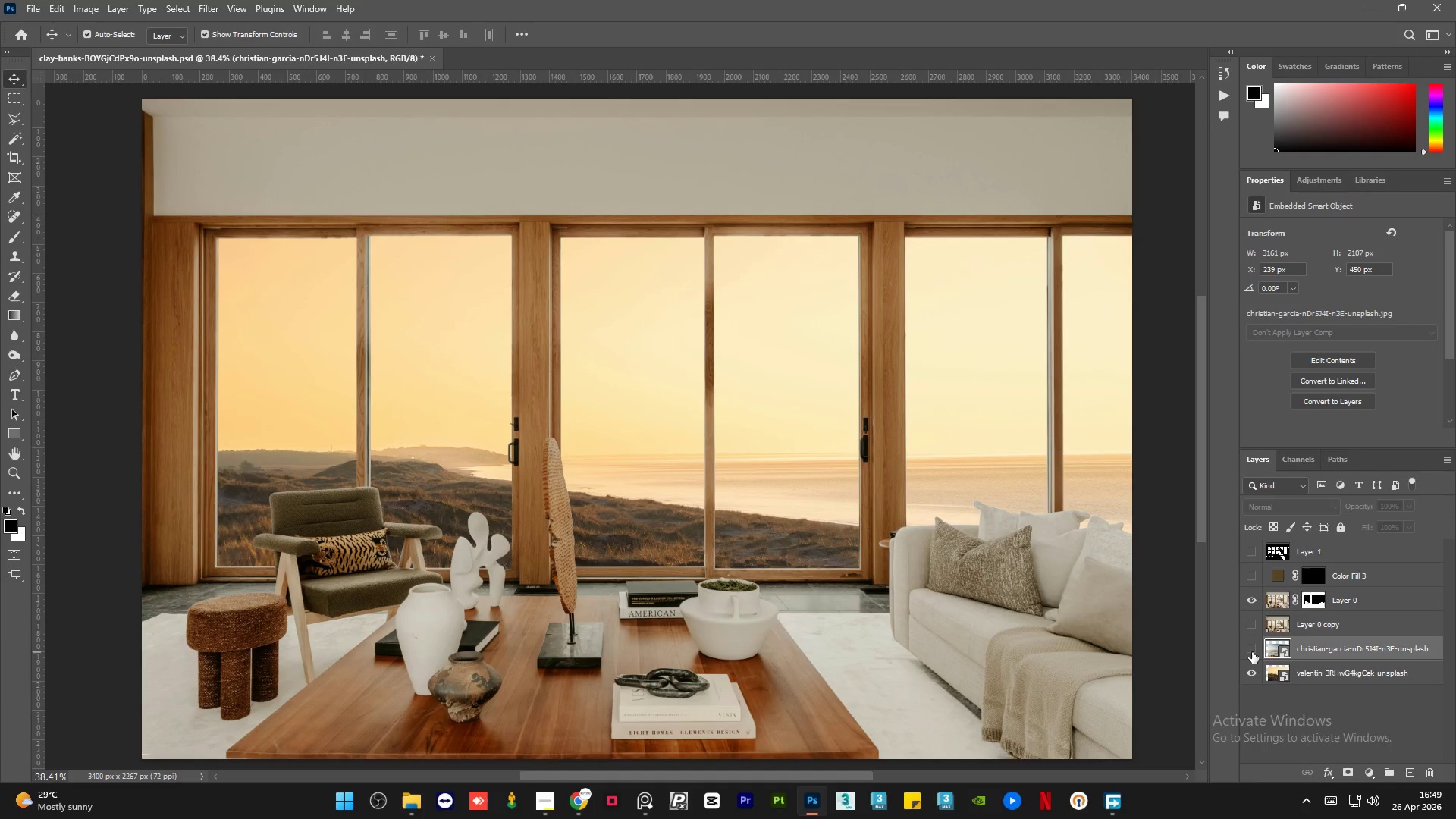 
left_click([1252, 652])
 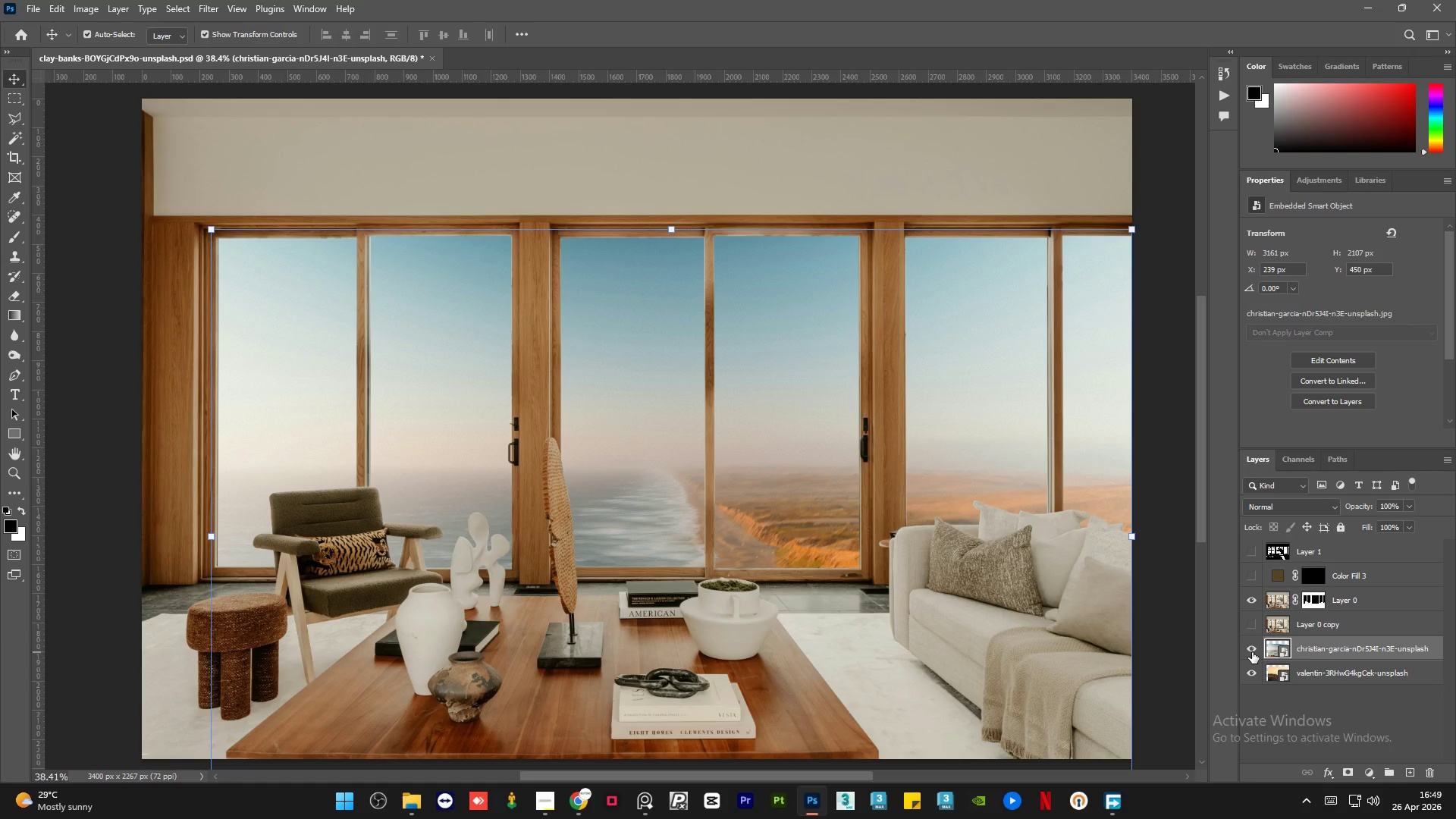 
left_click([1252, 652])
 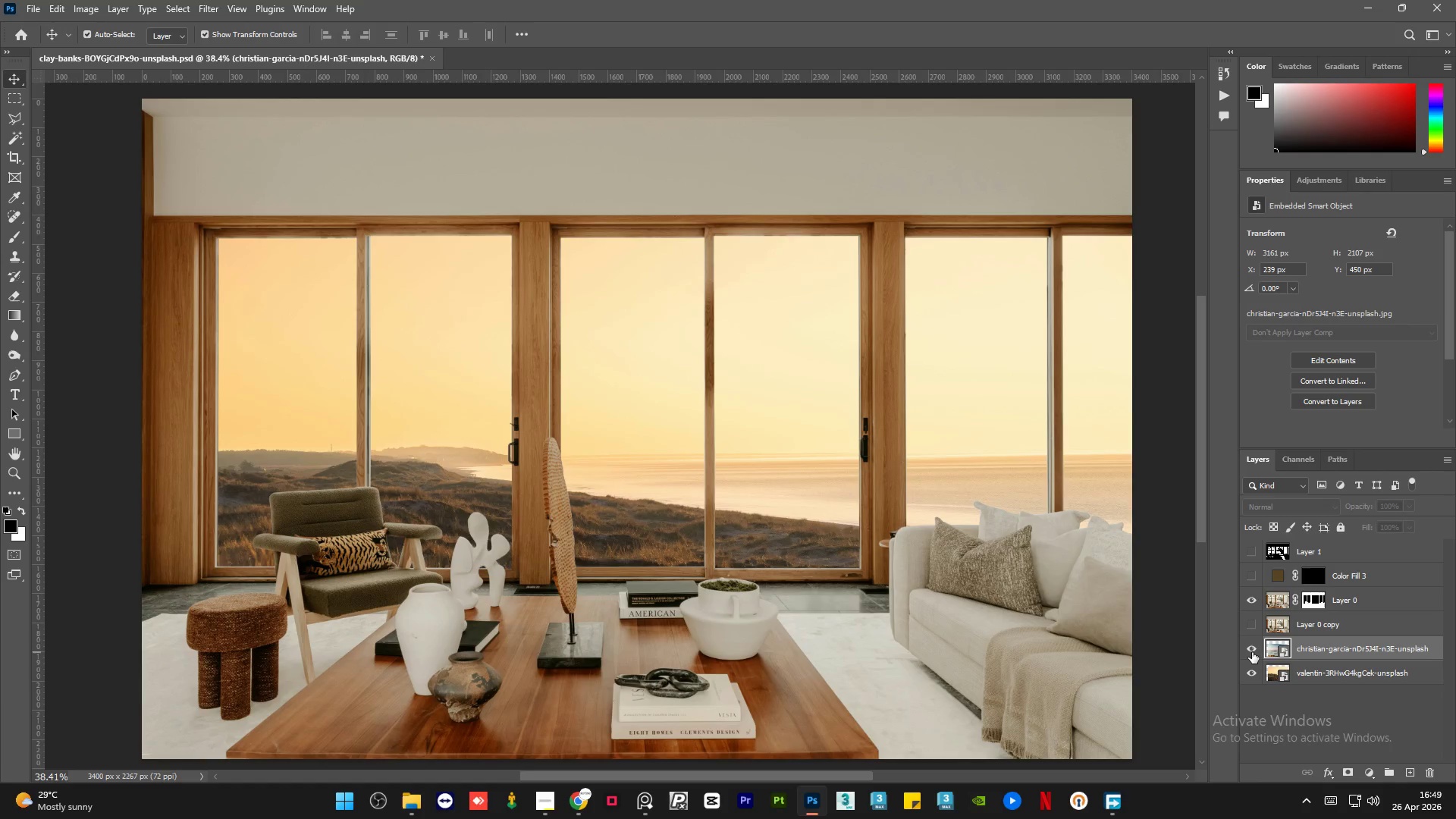 
double_click([1252, 652])
 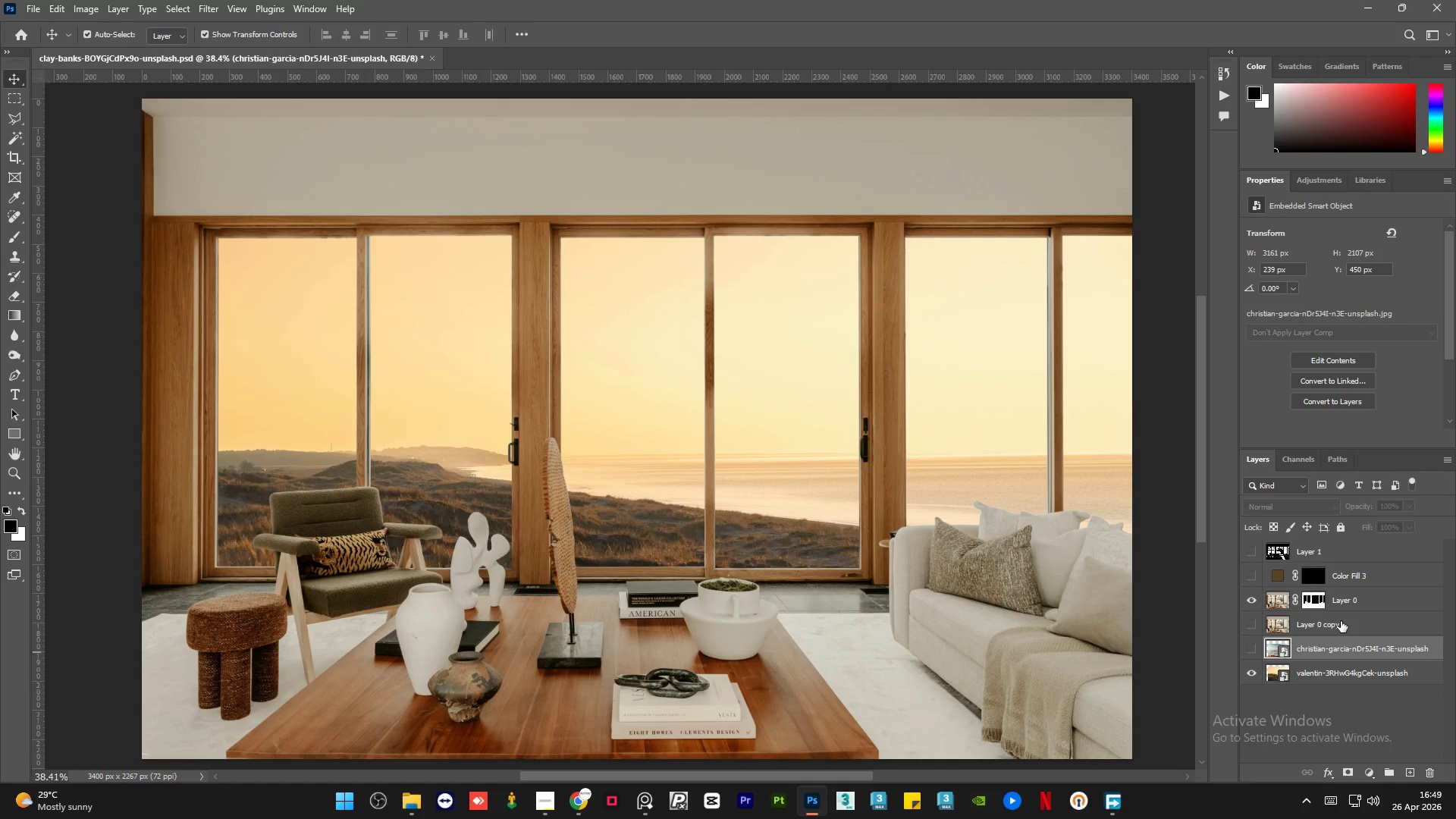 
left_click([1341, 621])
 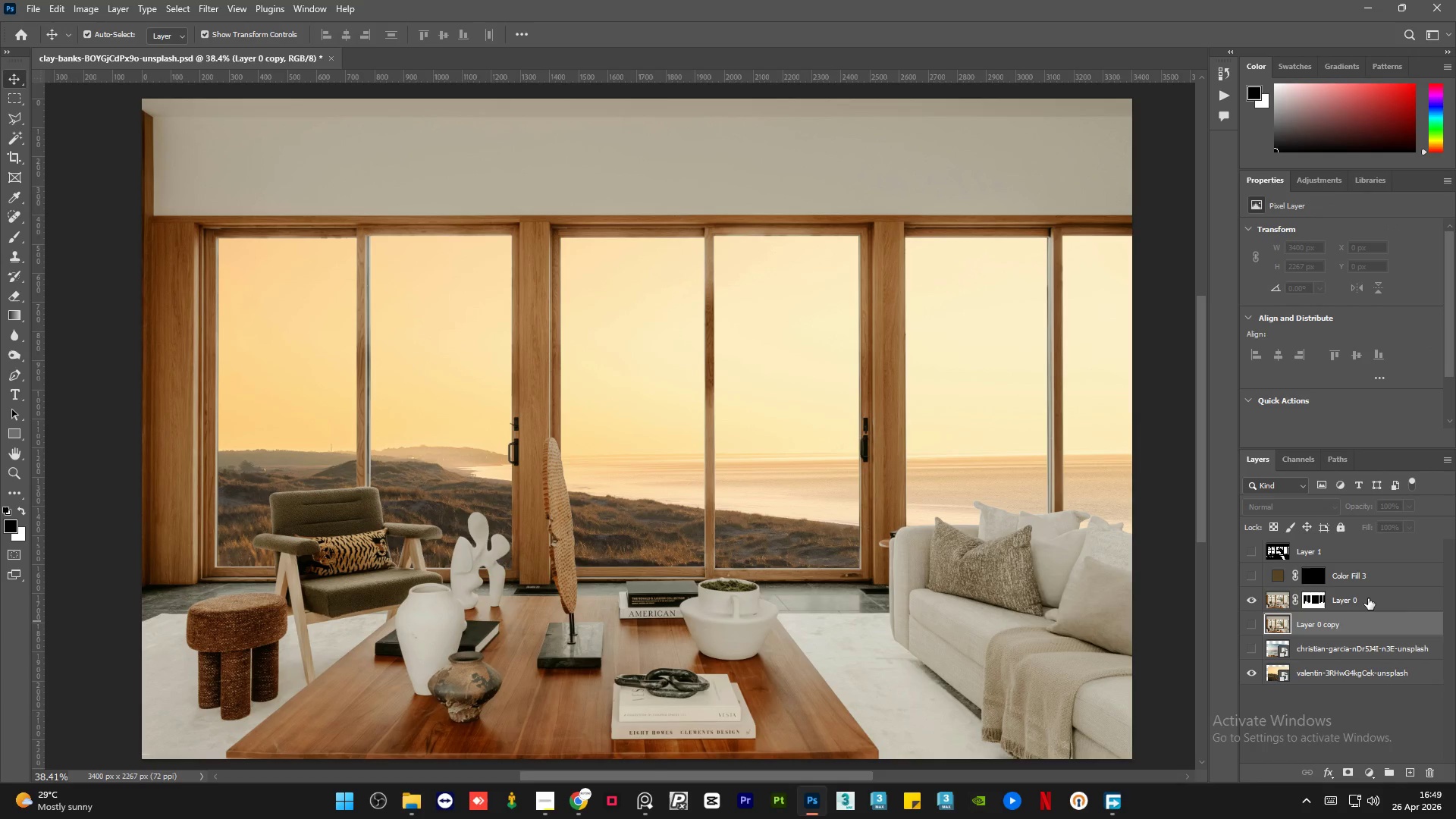 
left_click([1368, 598])
 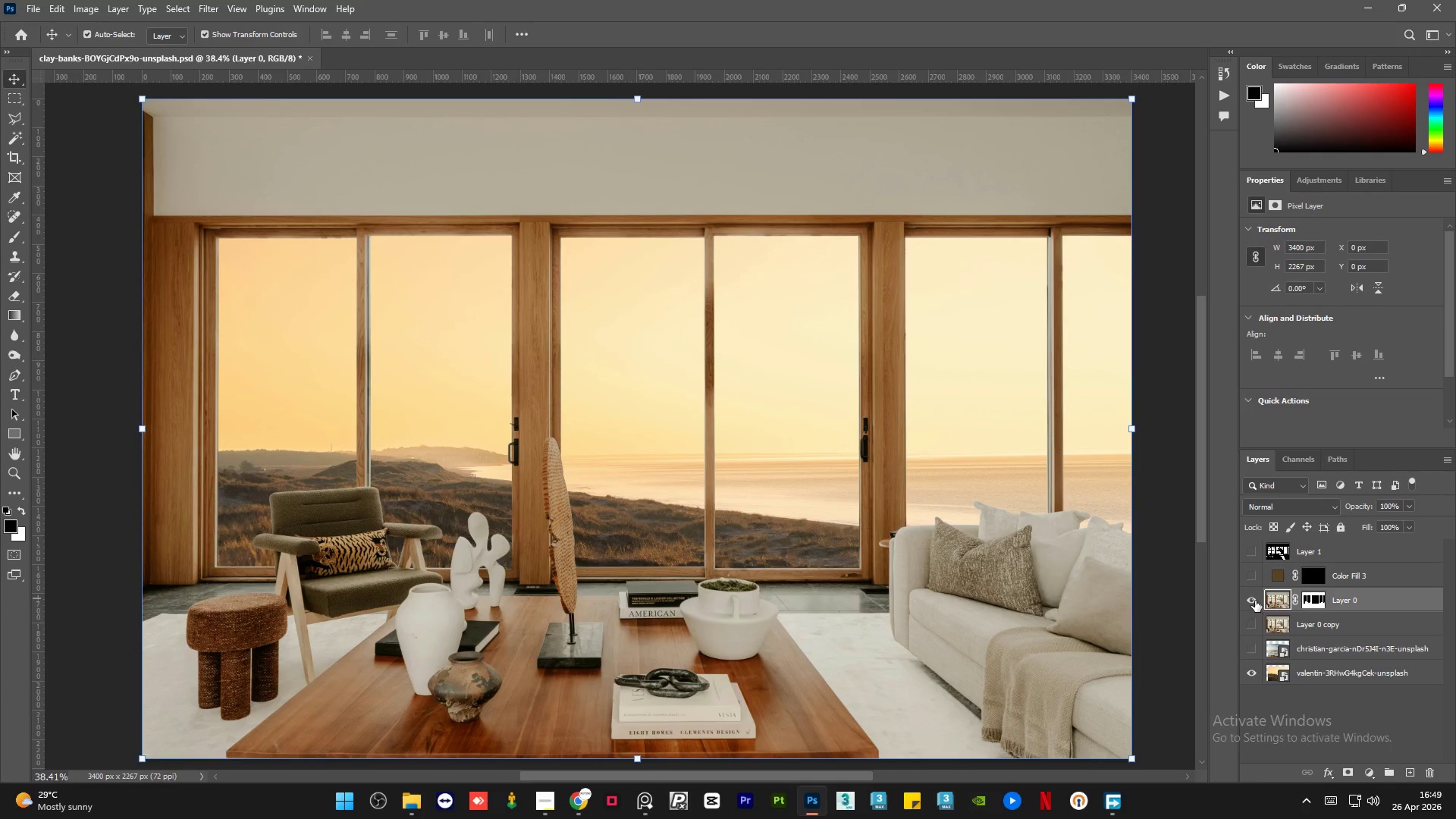 
left_click([1254, 601])
 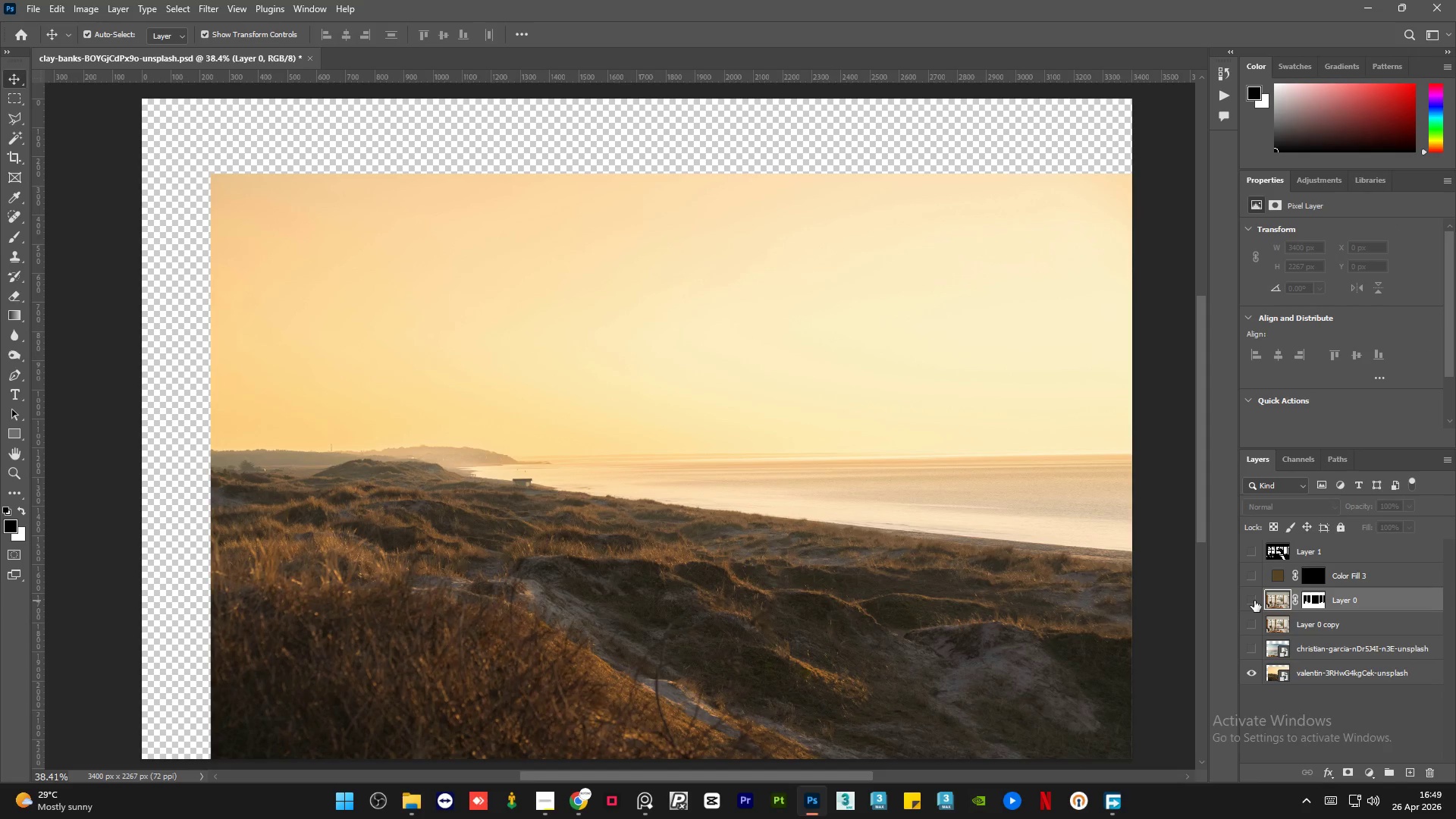 
left_click([1254, 601])
 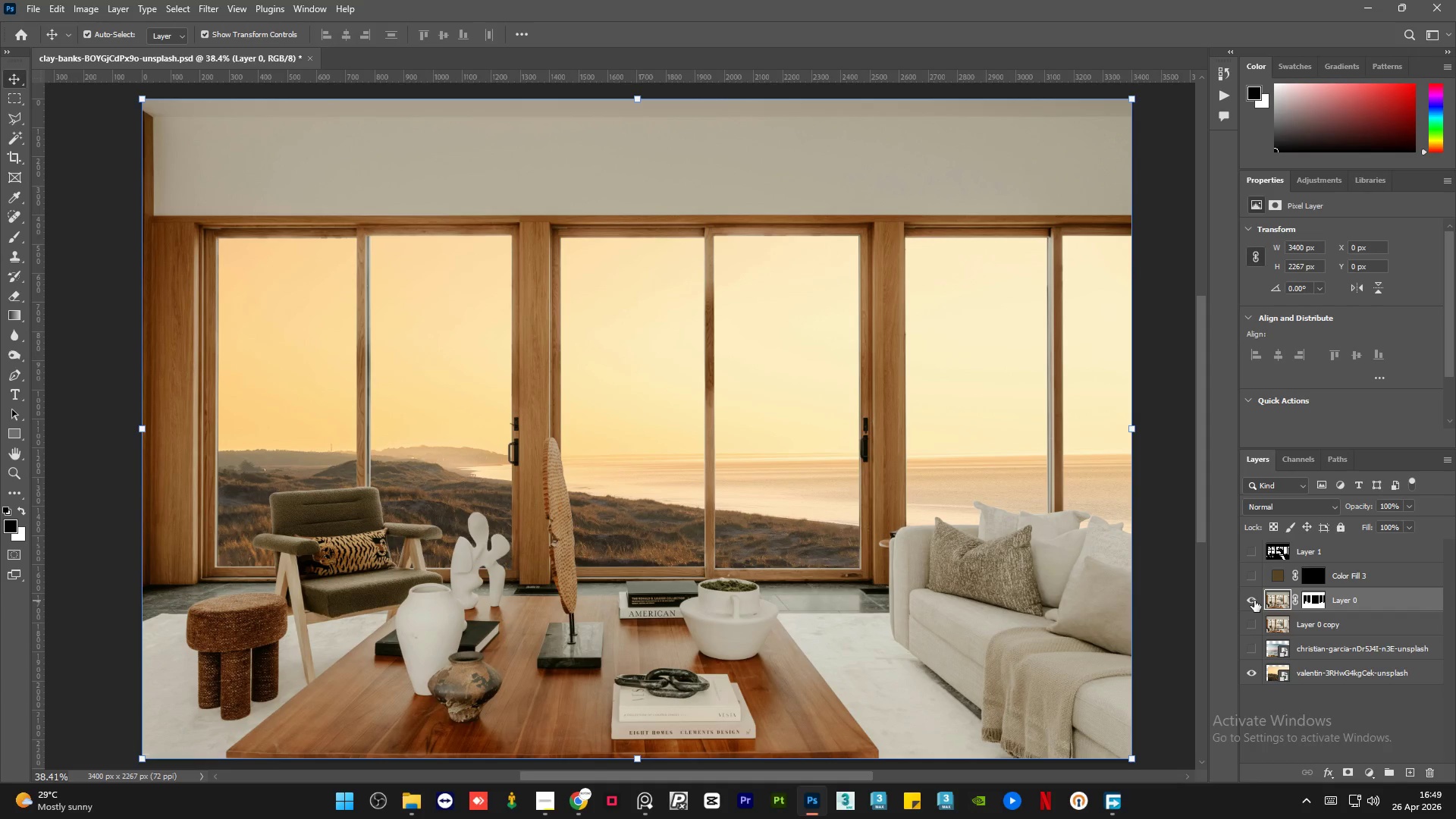 
left_click([1254, 601])
 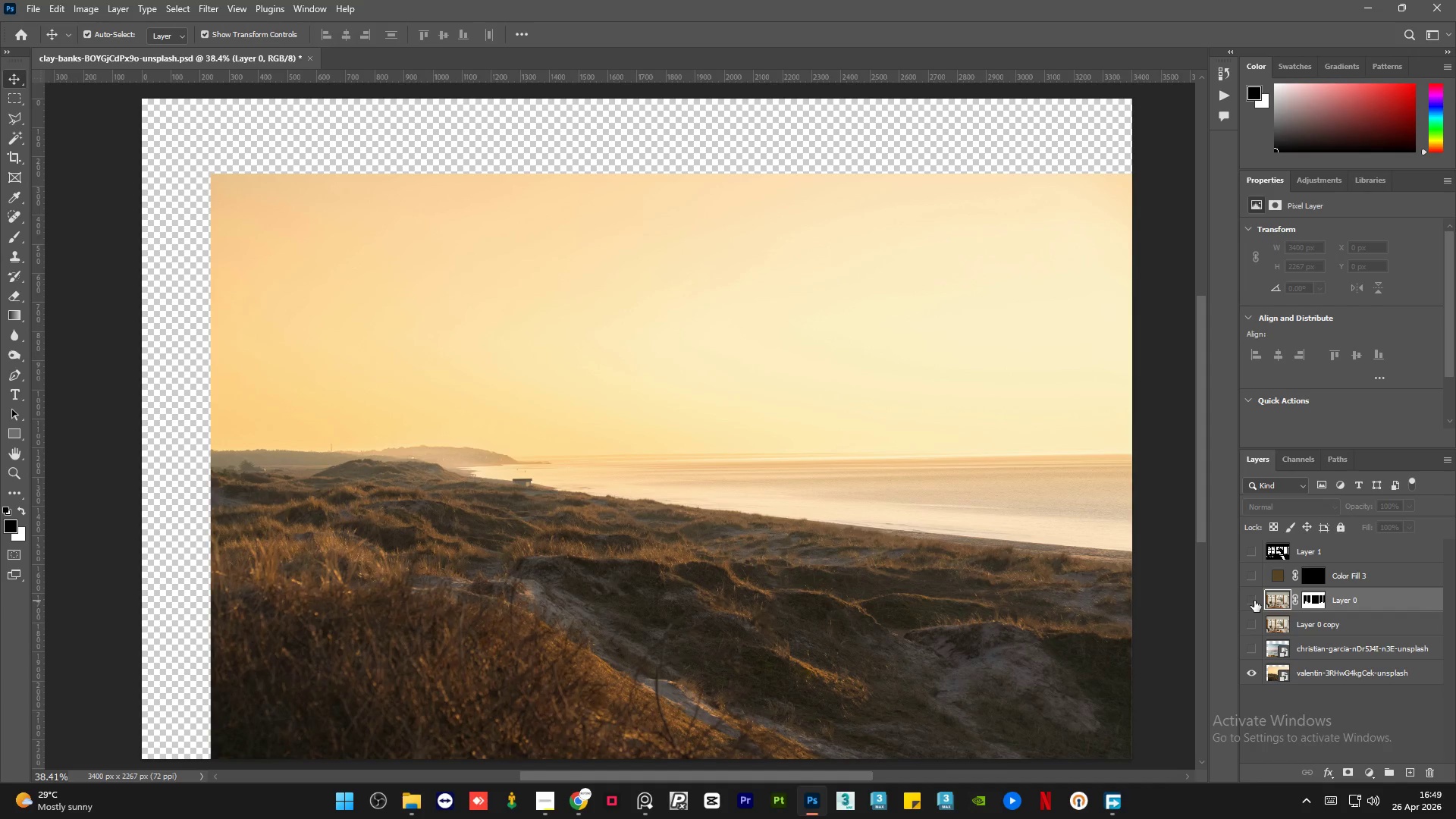 
left_click([1254, 601])
 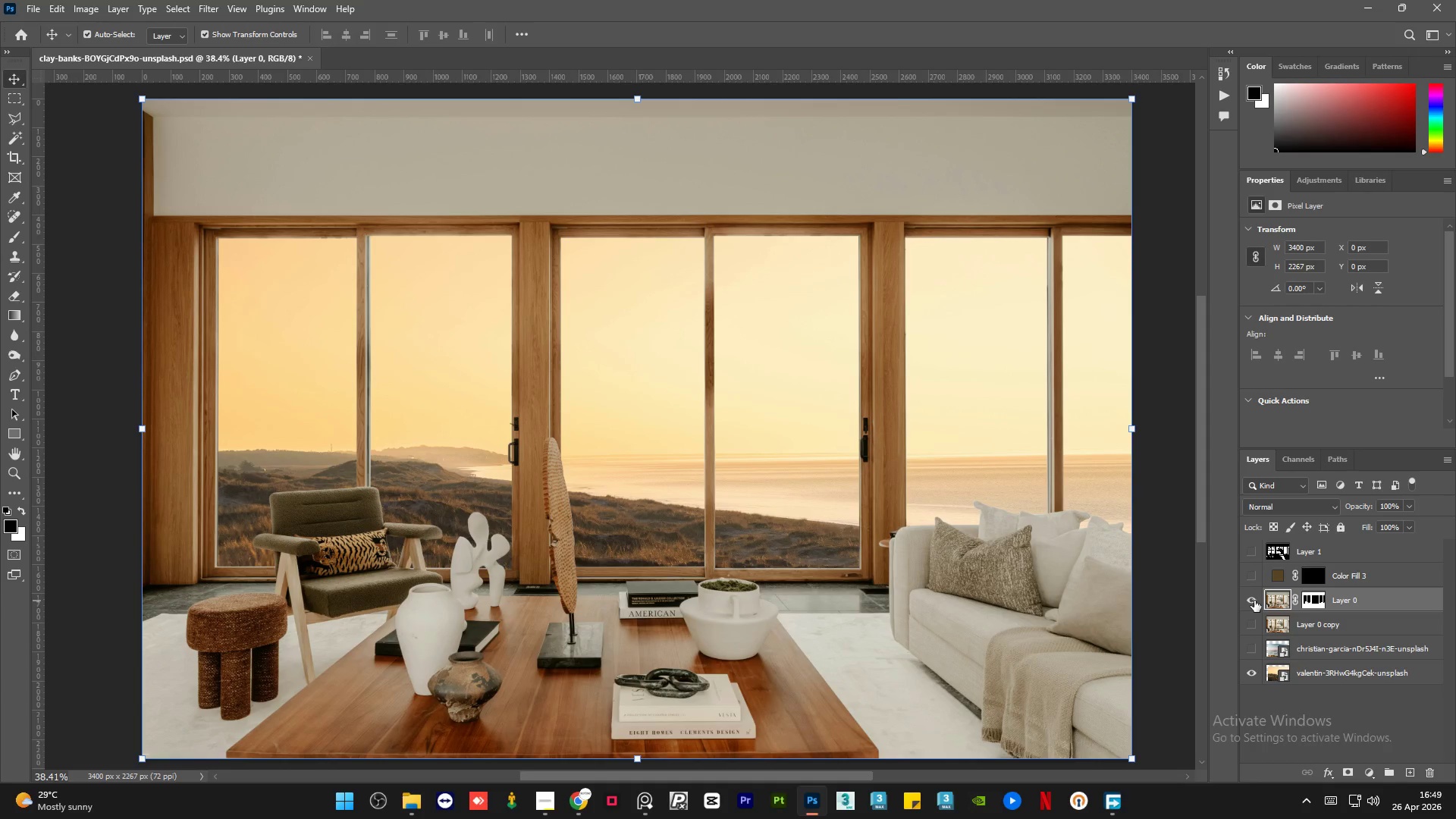 
left_click([1254, 601])
 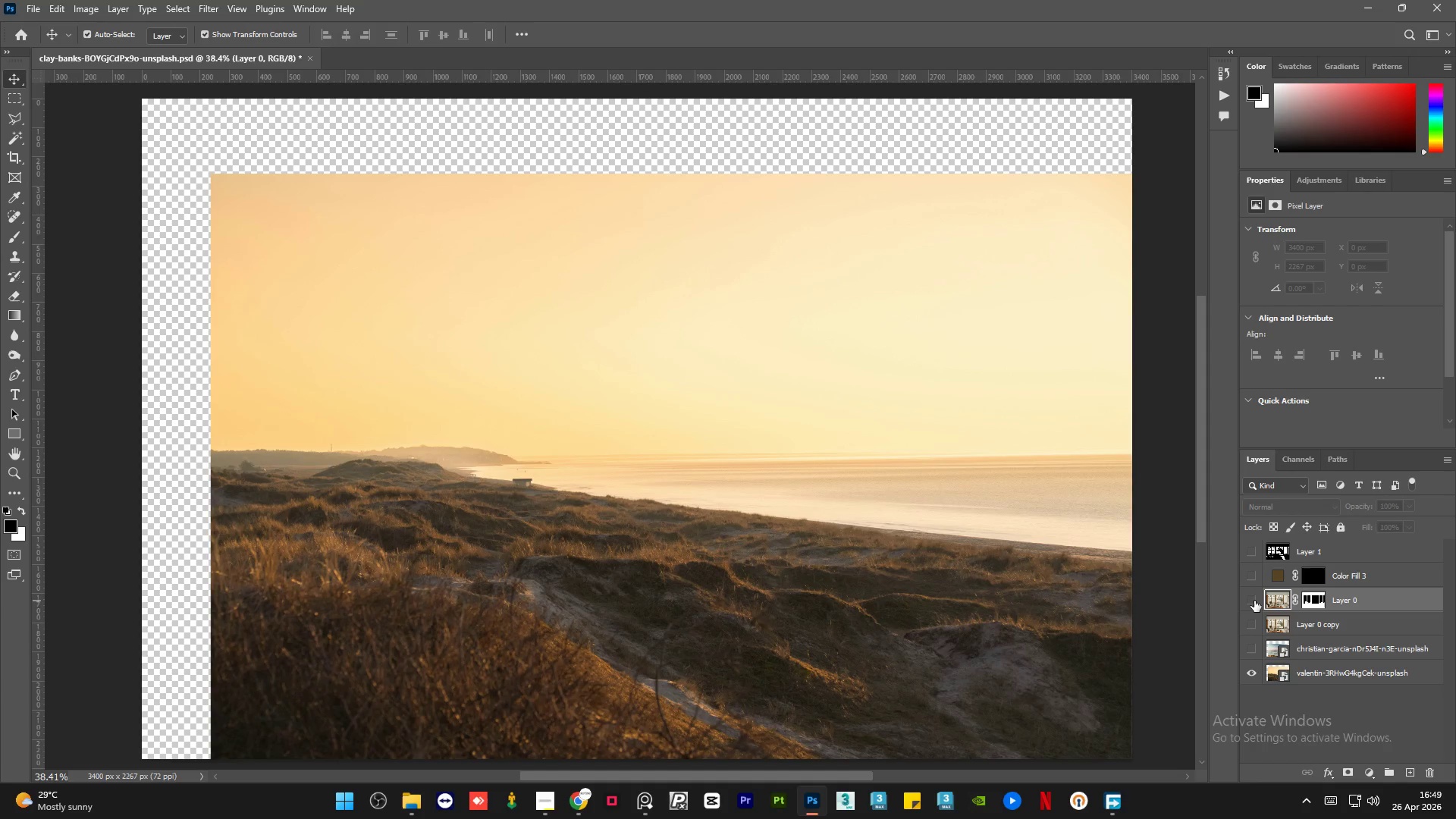 
left_click([1254, 601])
 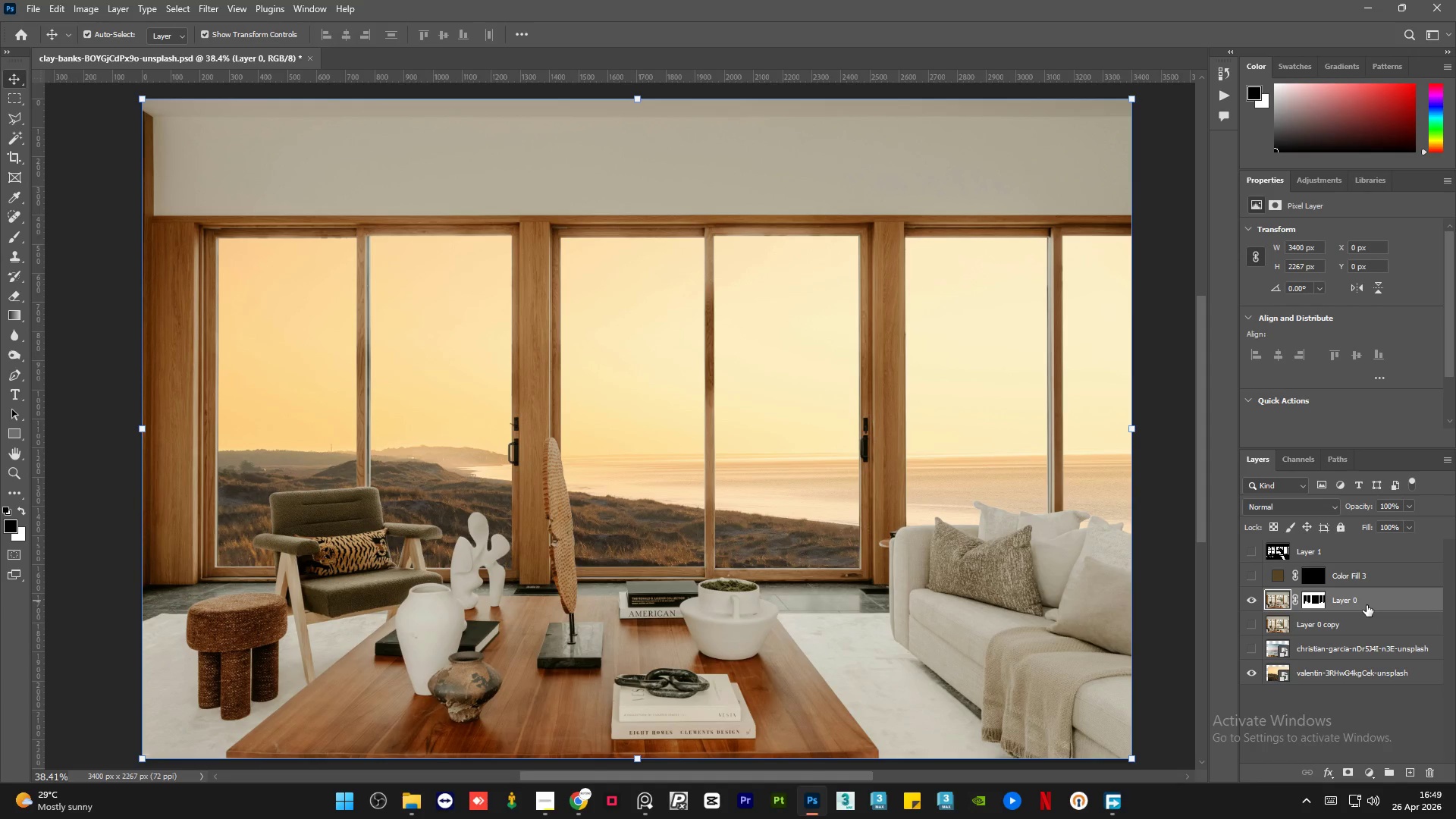 
wait(5.55)
 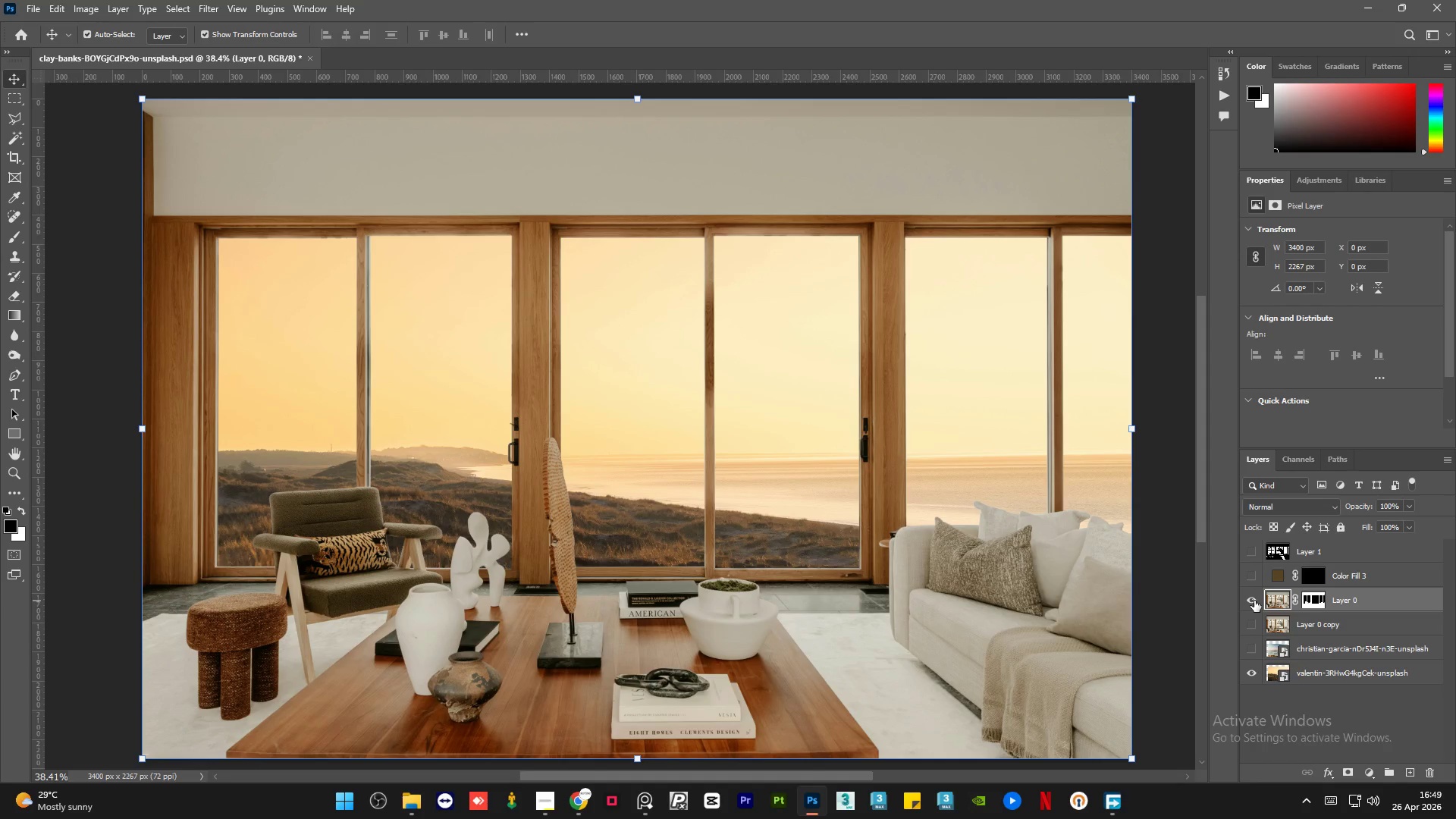 
left_click([1408, 603])
 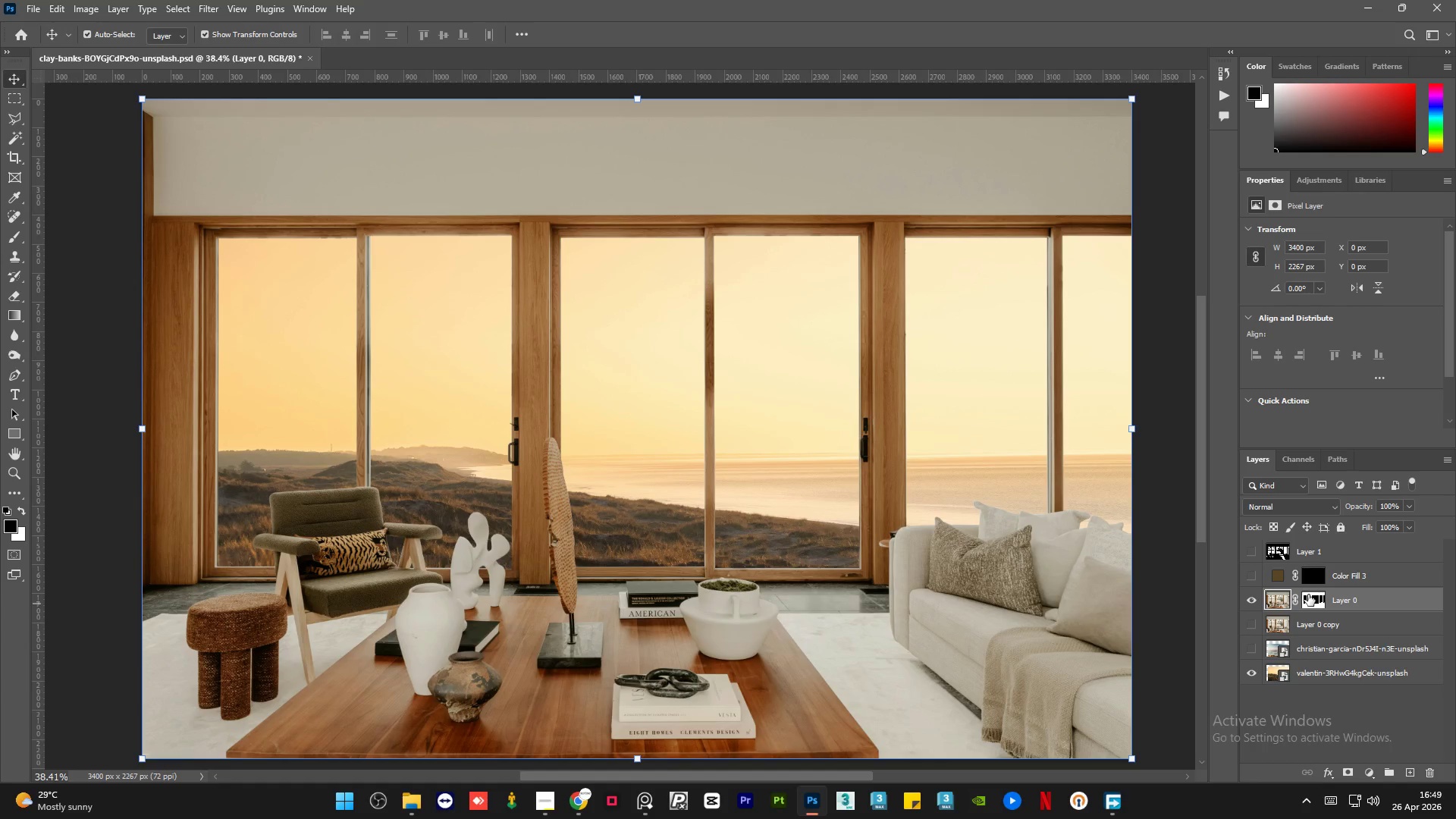 
left_click([1308, 594])
 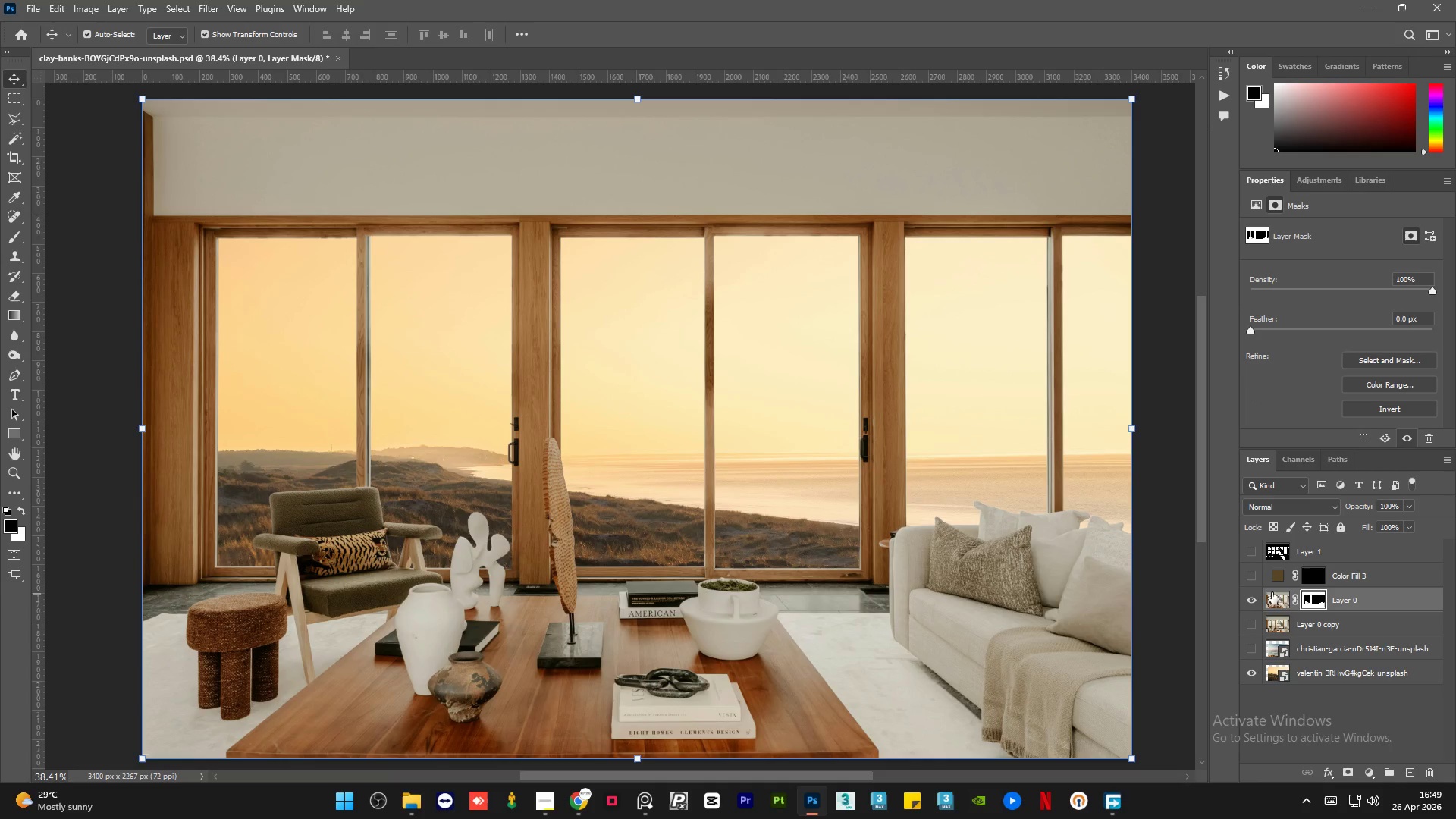 
left_click([1273, 592])
 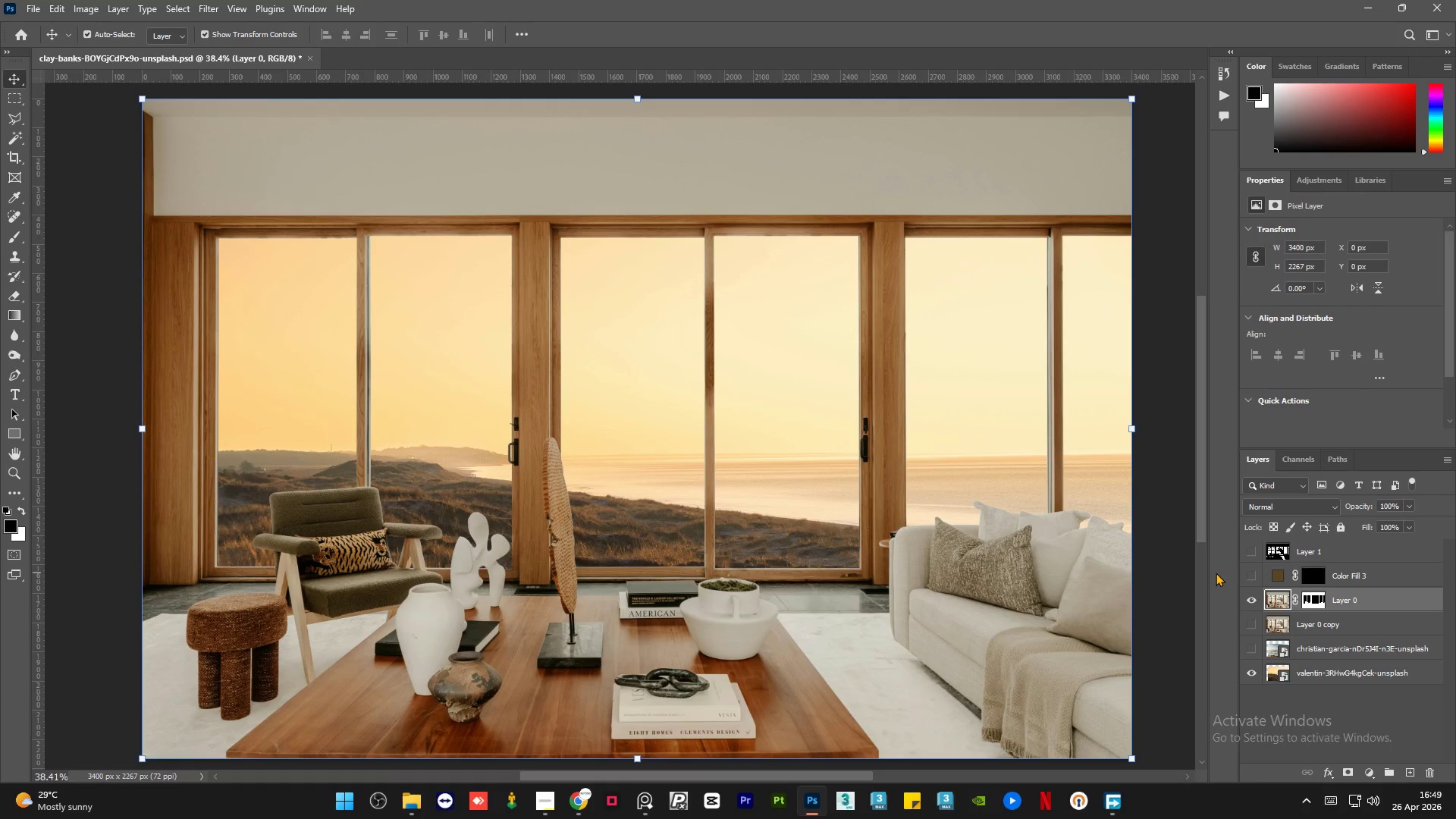 
left_click([1248, 603])
 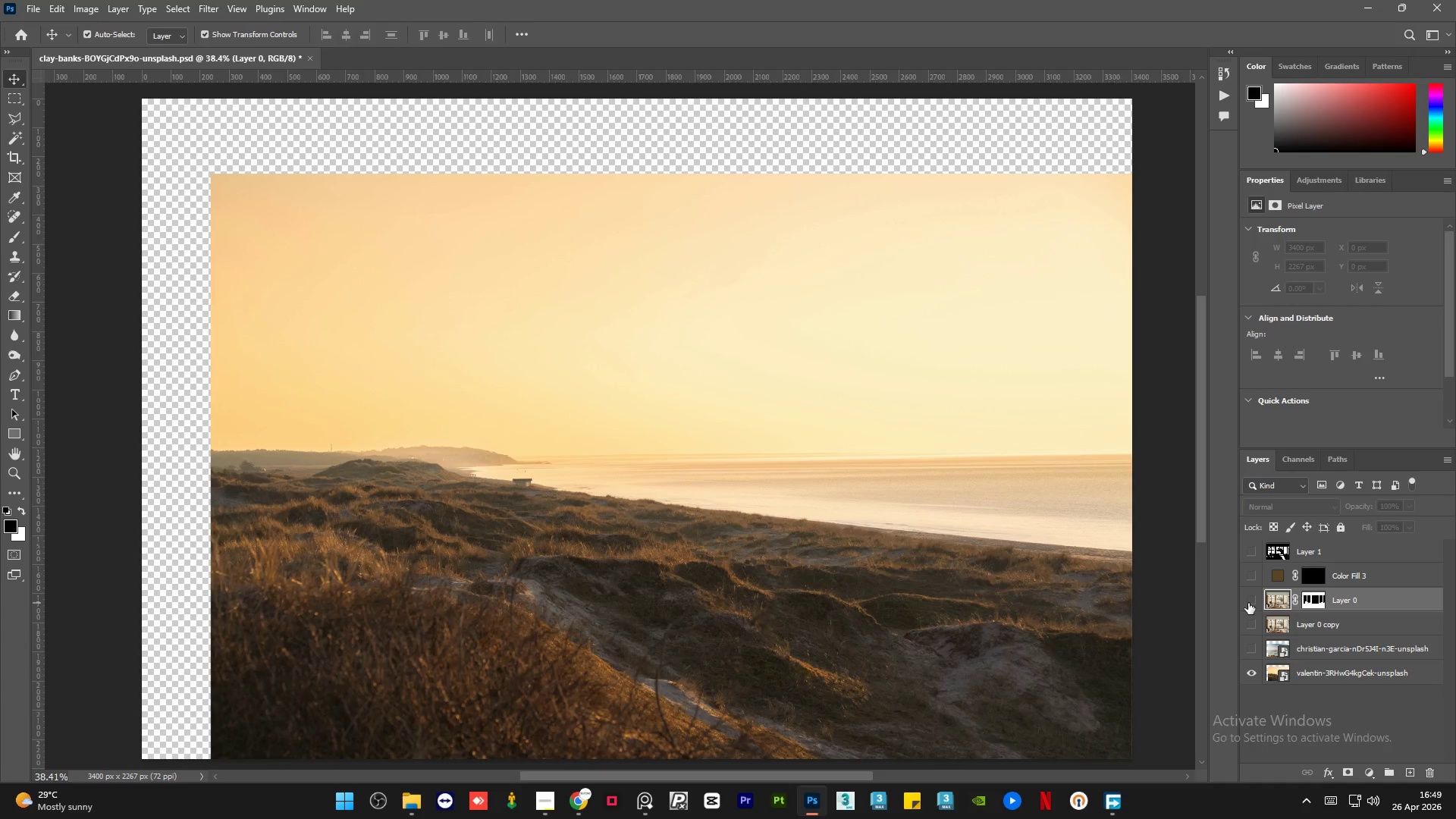 
left_click([1248, 603])
 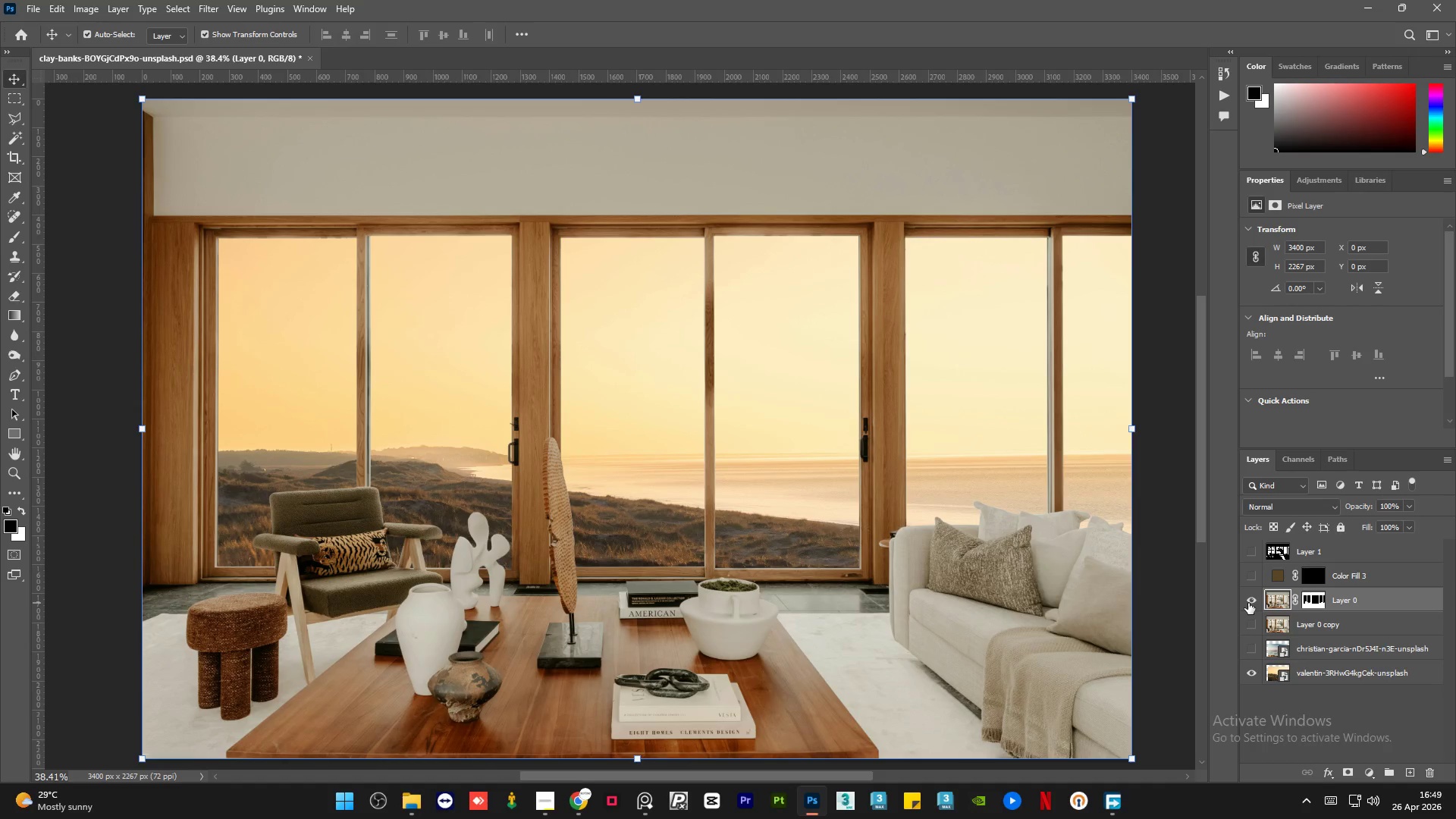 
left_click([1248, 603])
 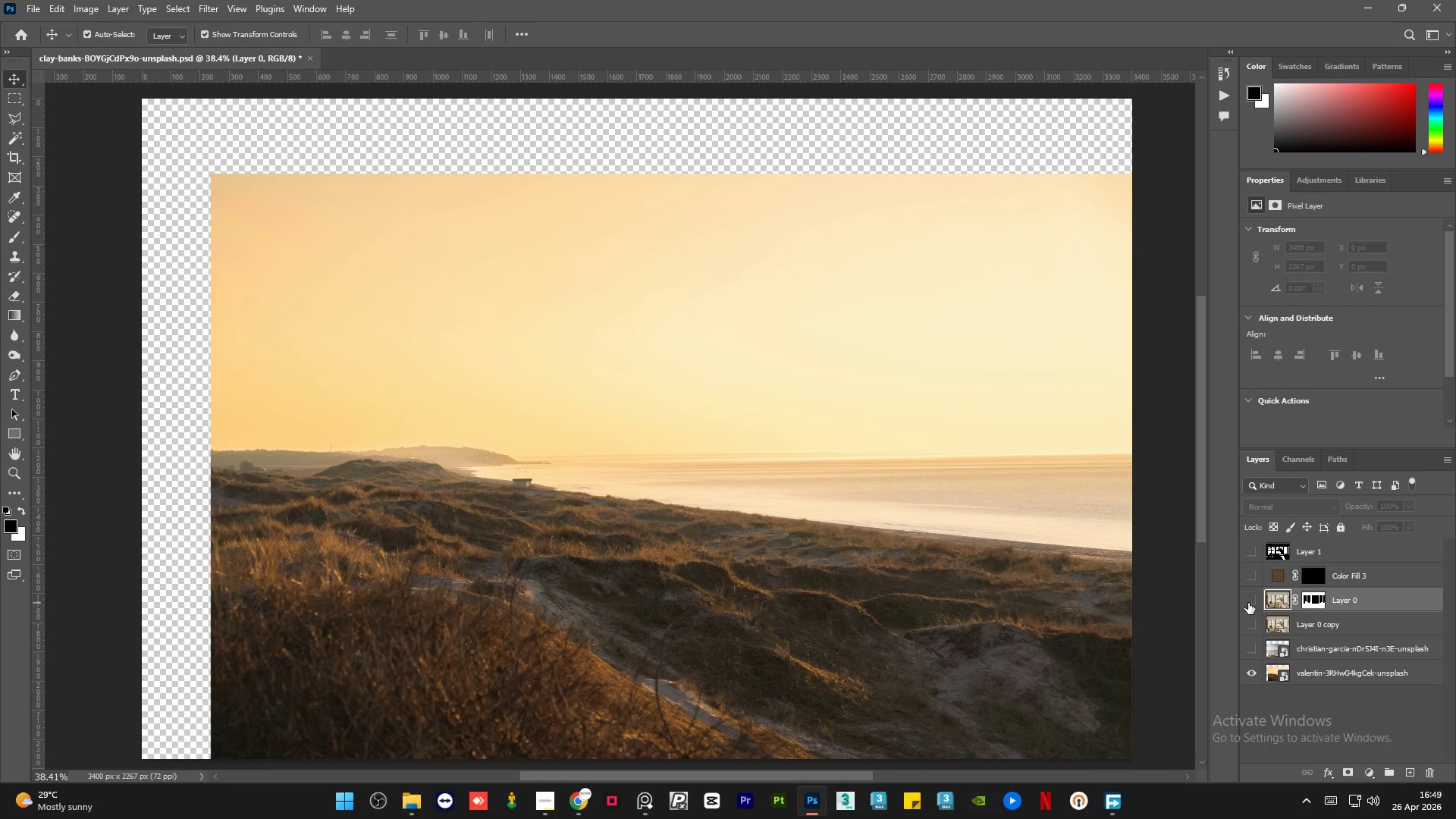 
left_click([1248, 603])
 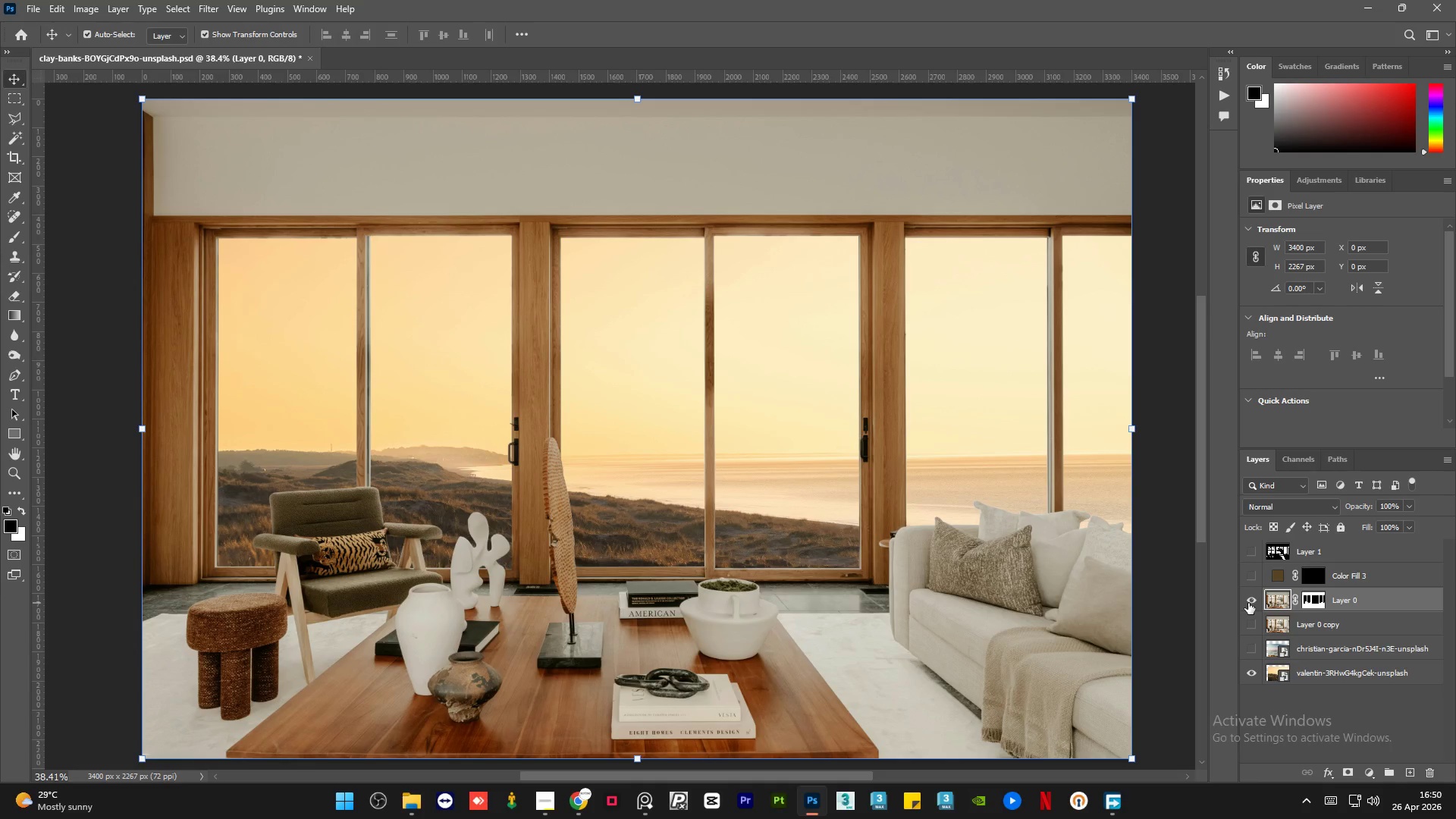 
wait(58.64)
 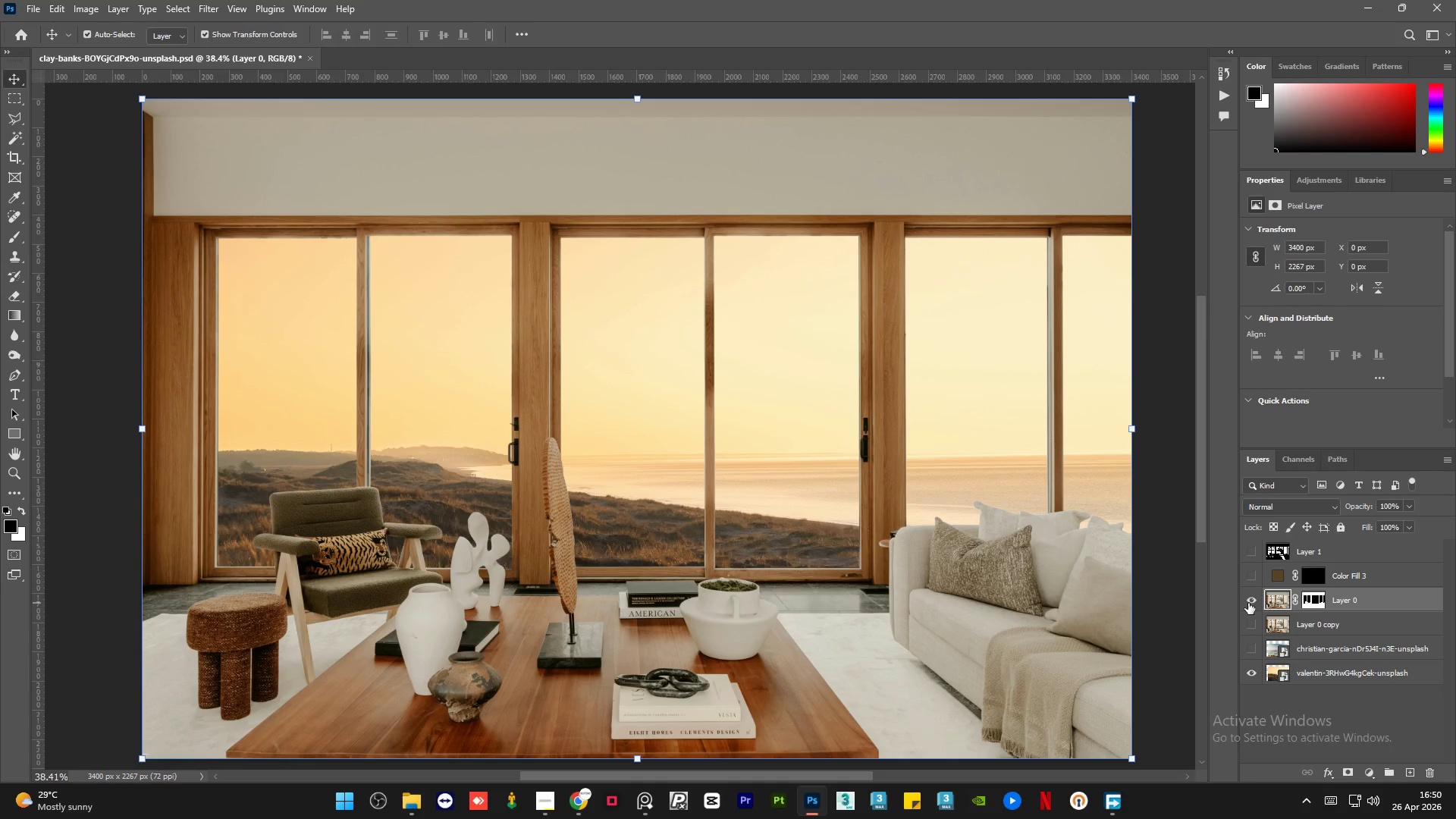 
left_click([1376, 629])
 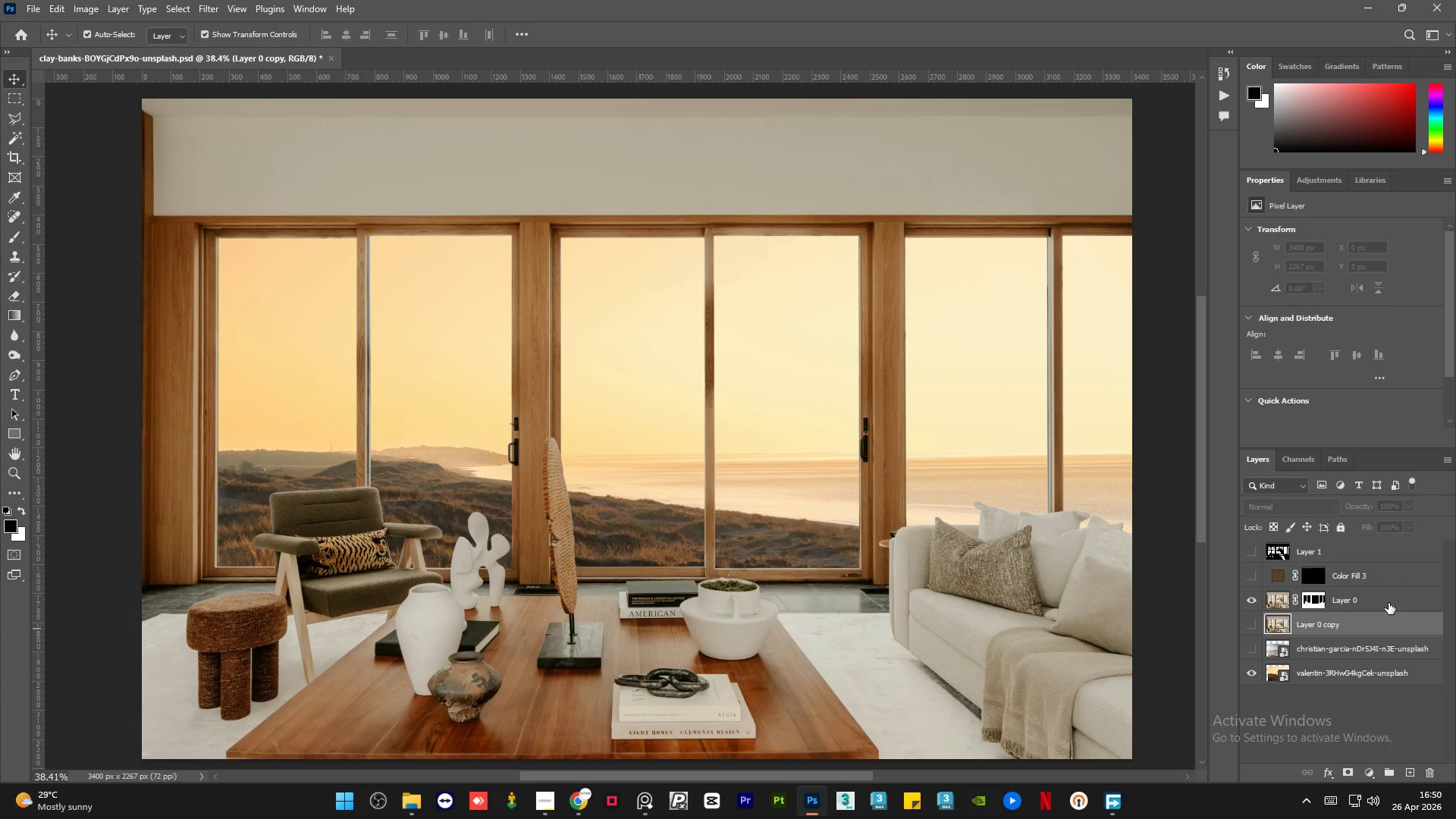 
left_click([1389, 603])
 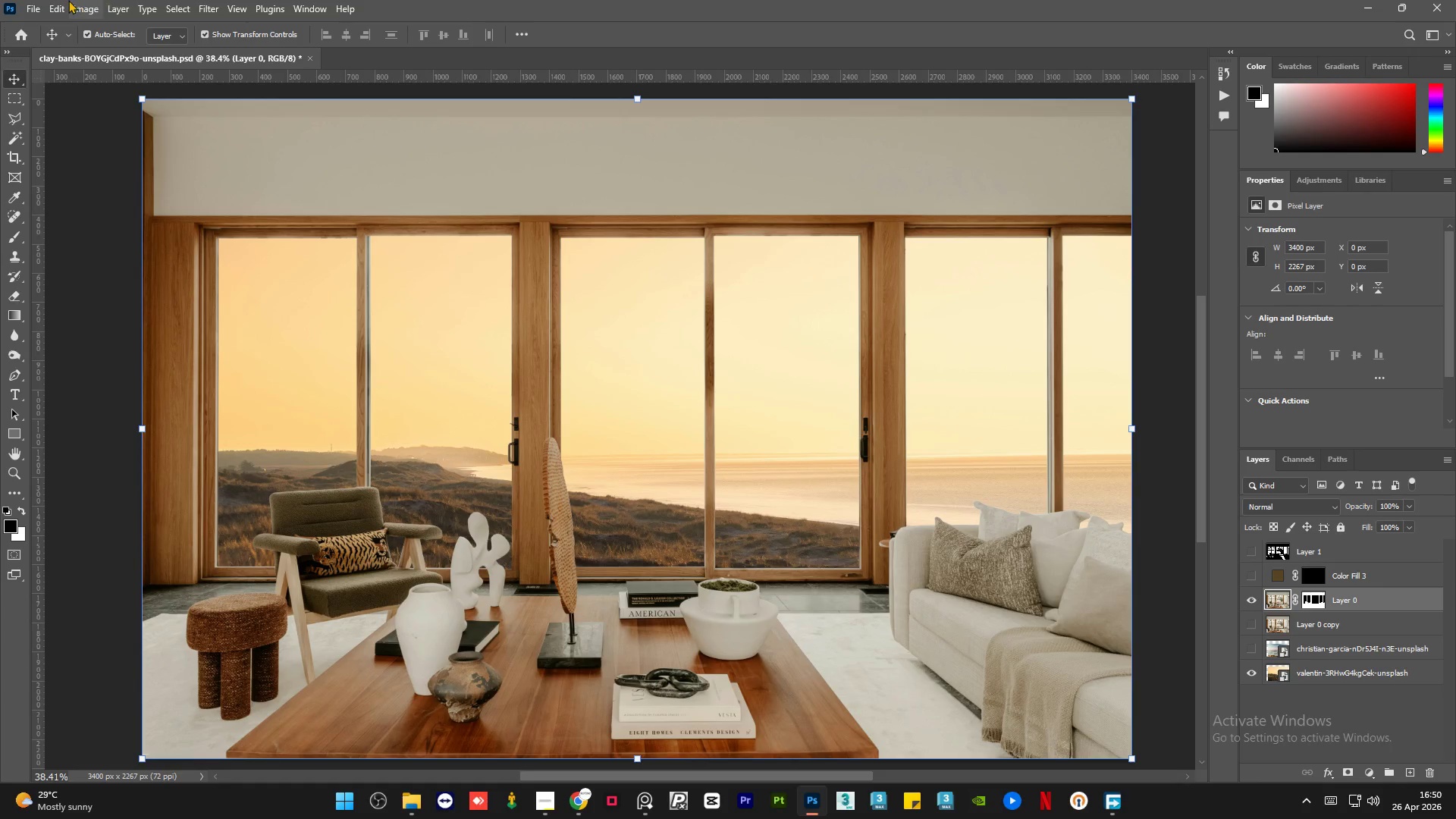 
left_click([67, 0])
 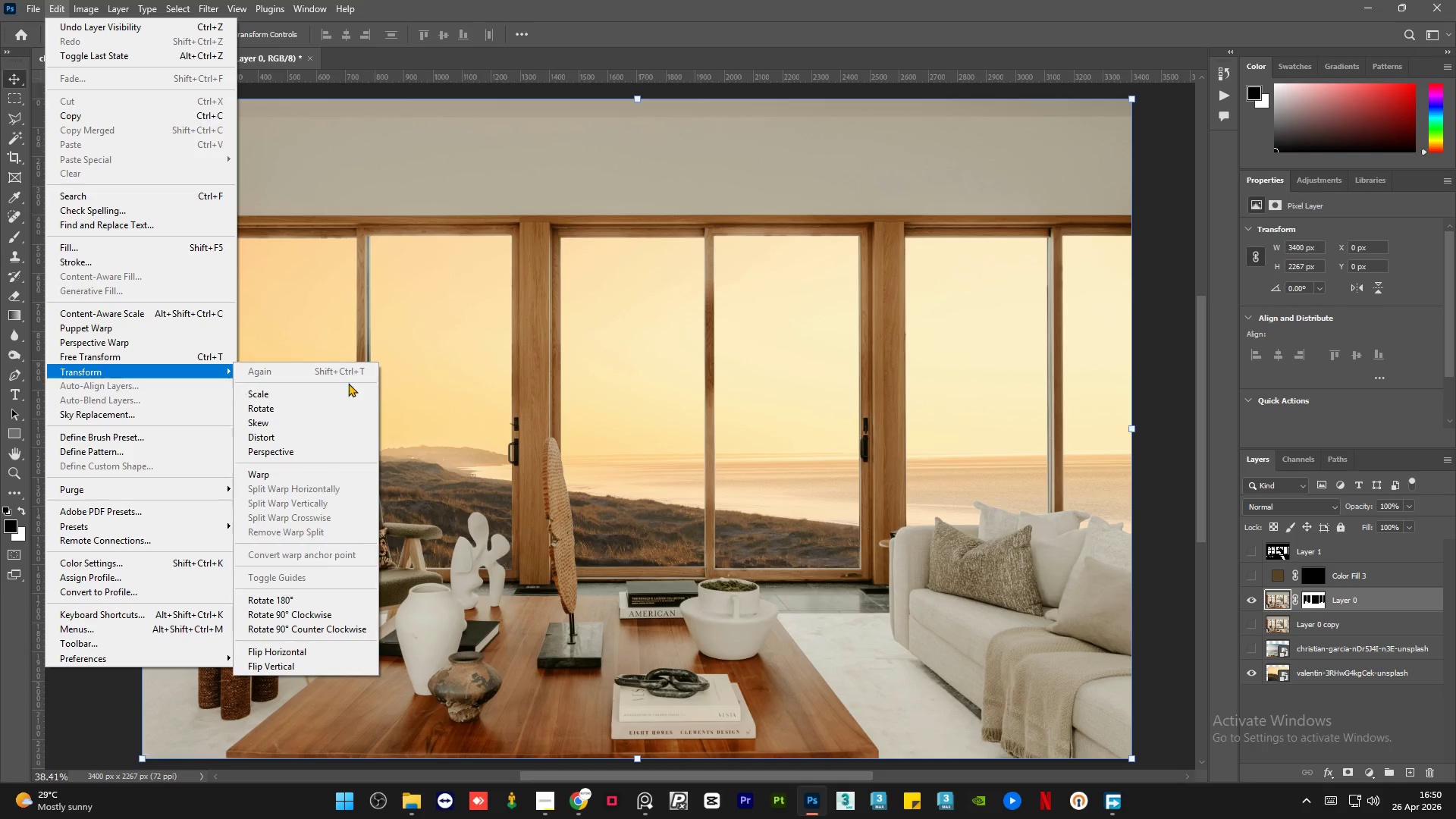 
wait(5.17)
 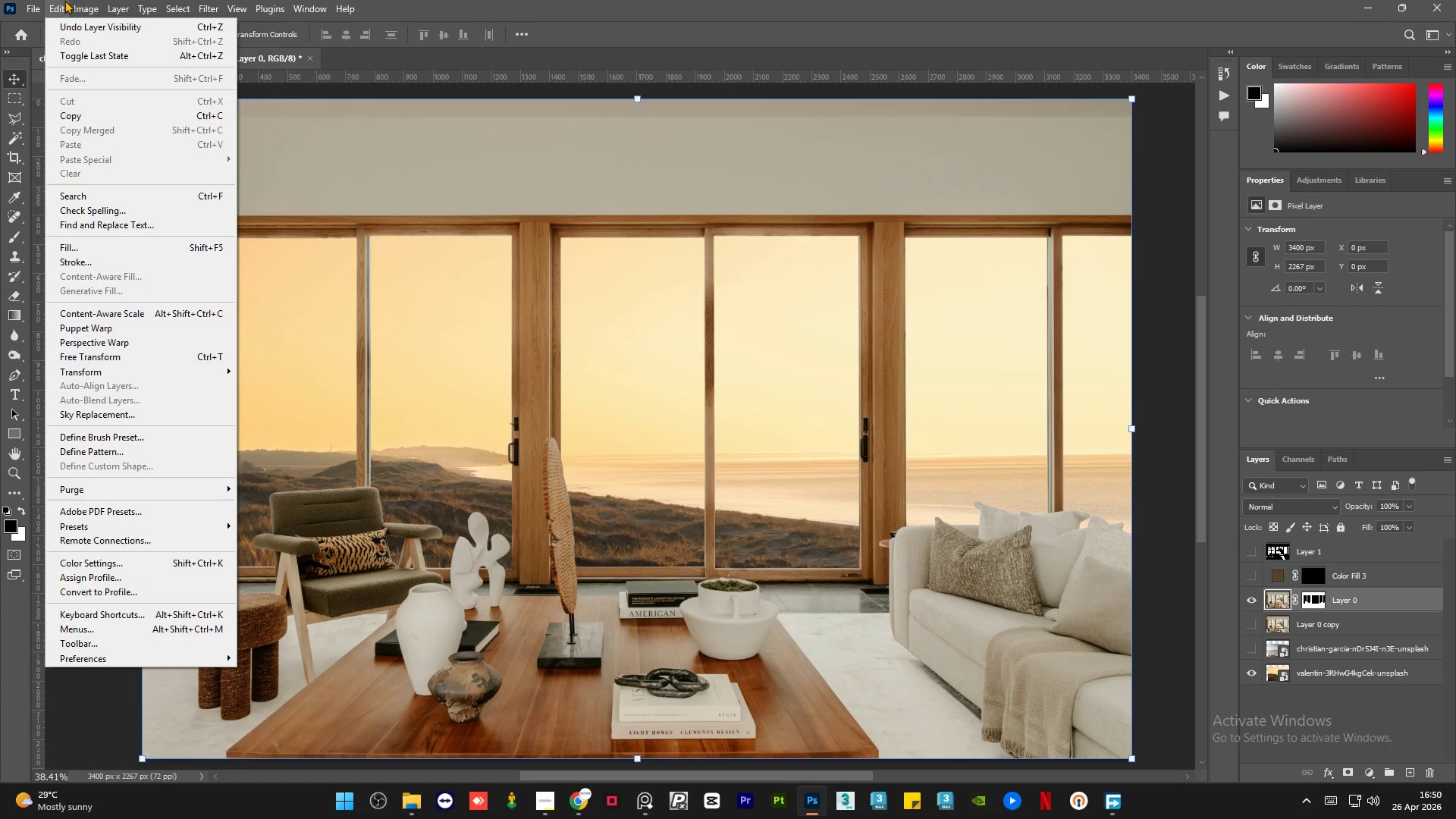 
left_click([302, 650])
 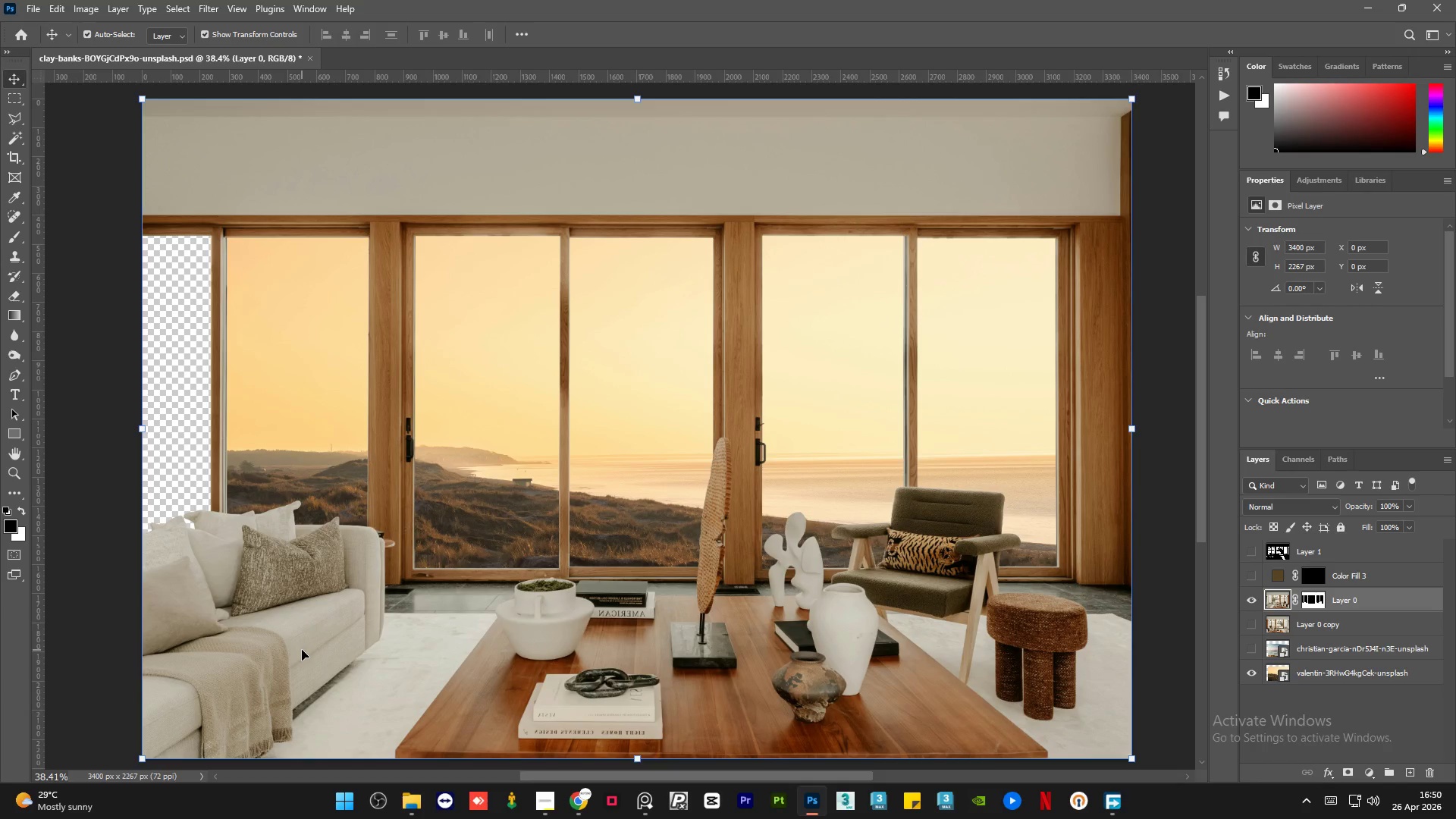 
key(Control+Z)
 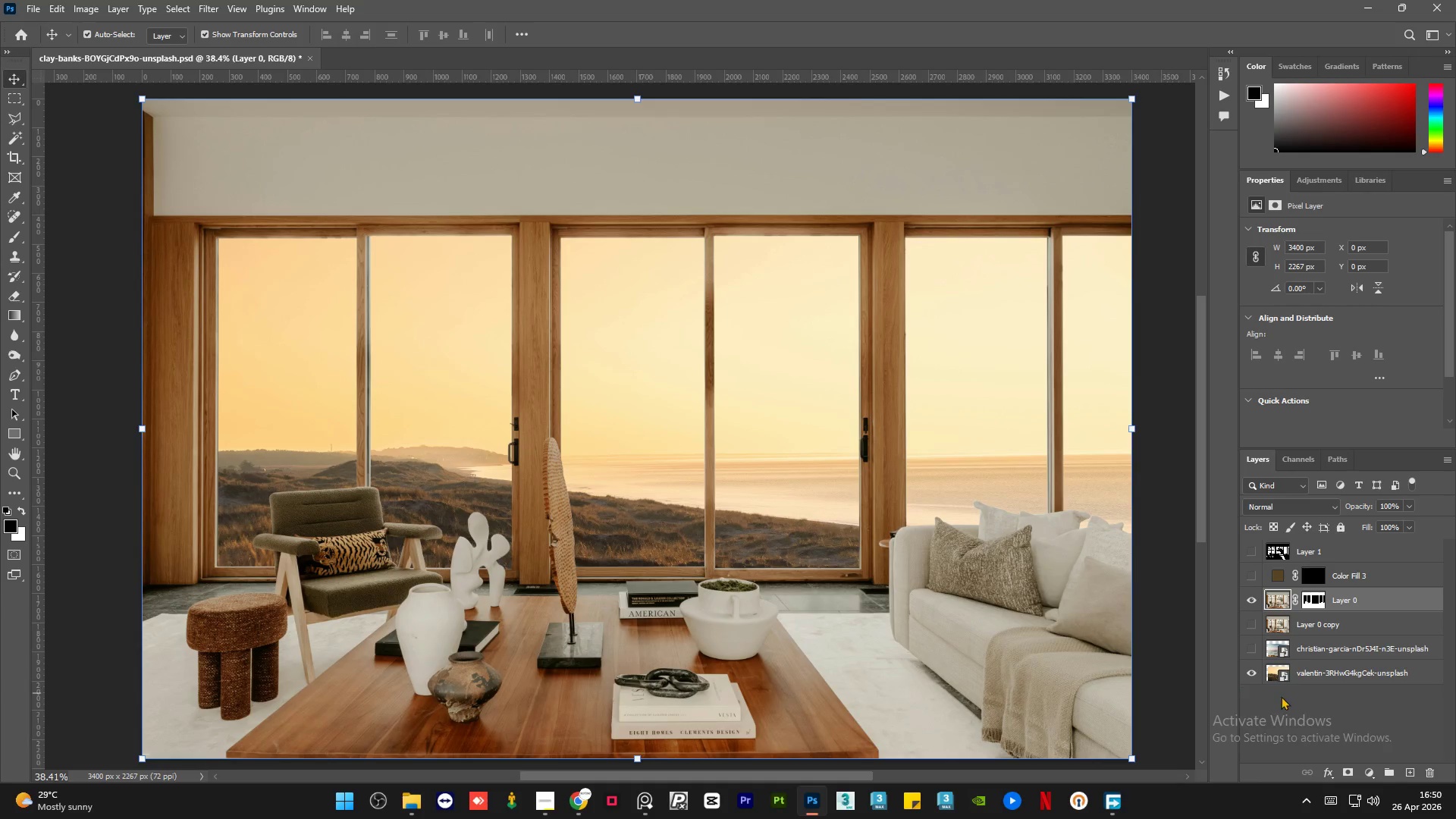 
left_click([1329, 673])
 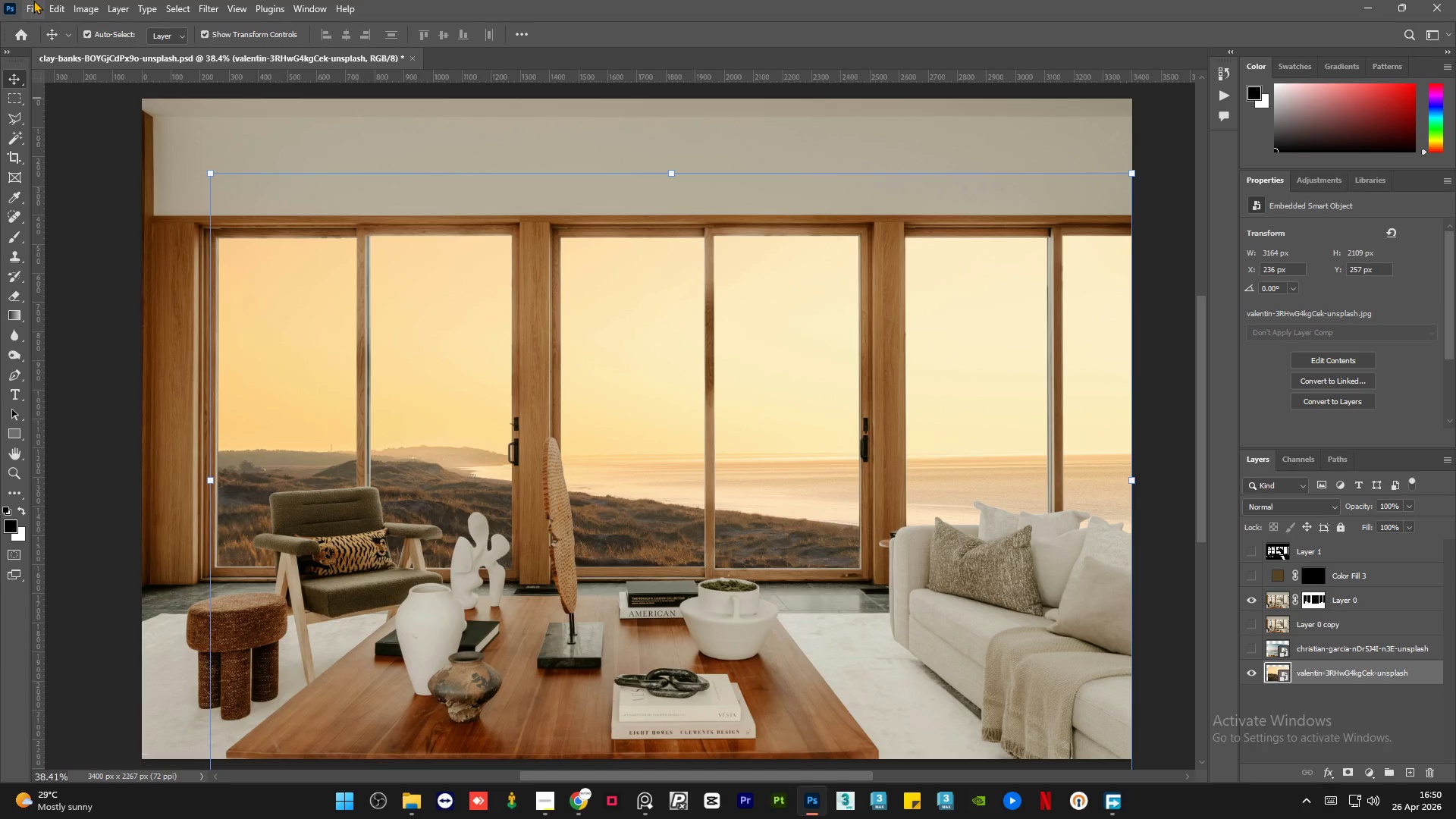 
left_click([56, 0])
 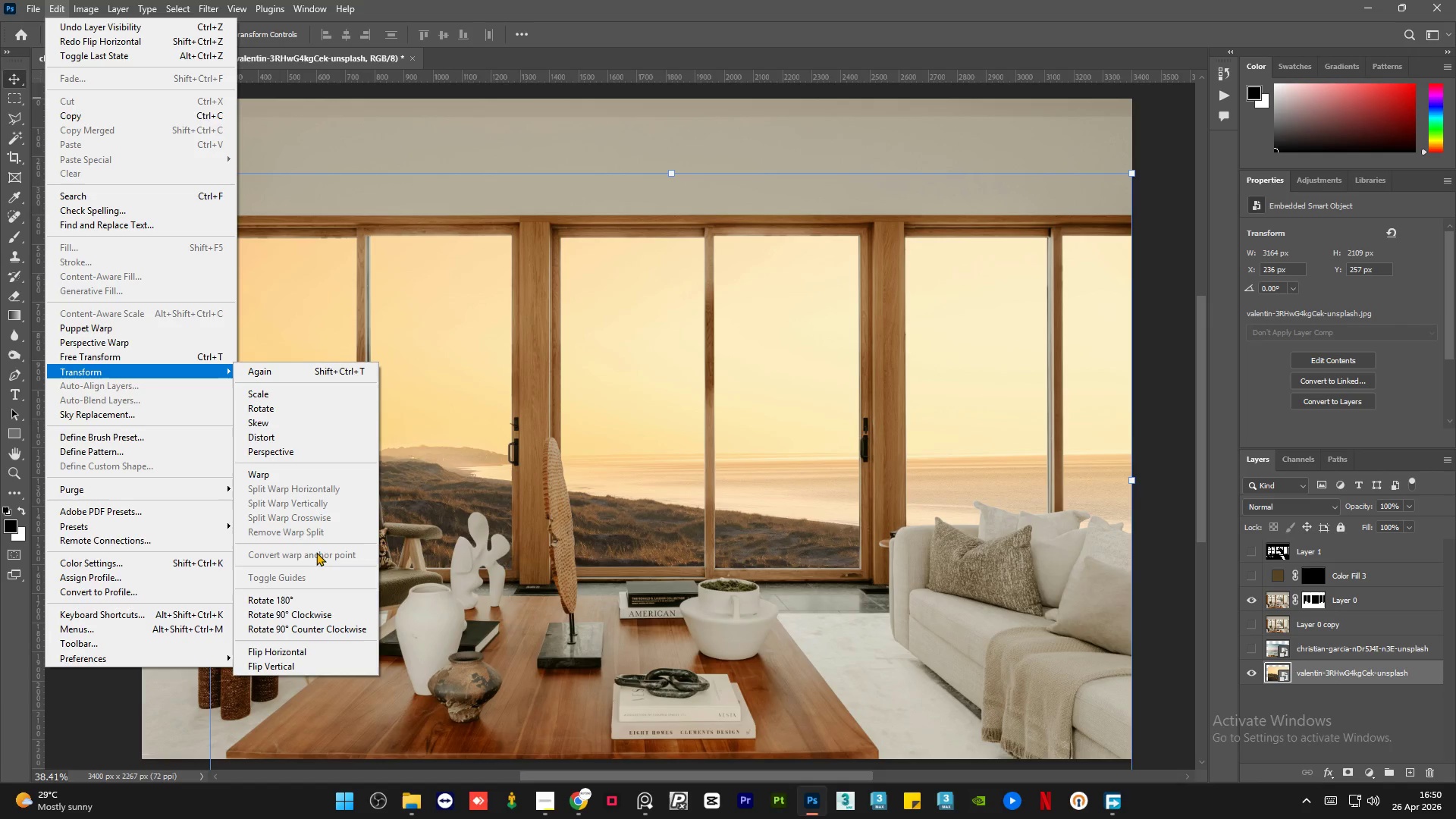 
left_click([315, 653])
 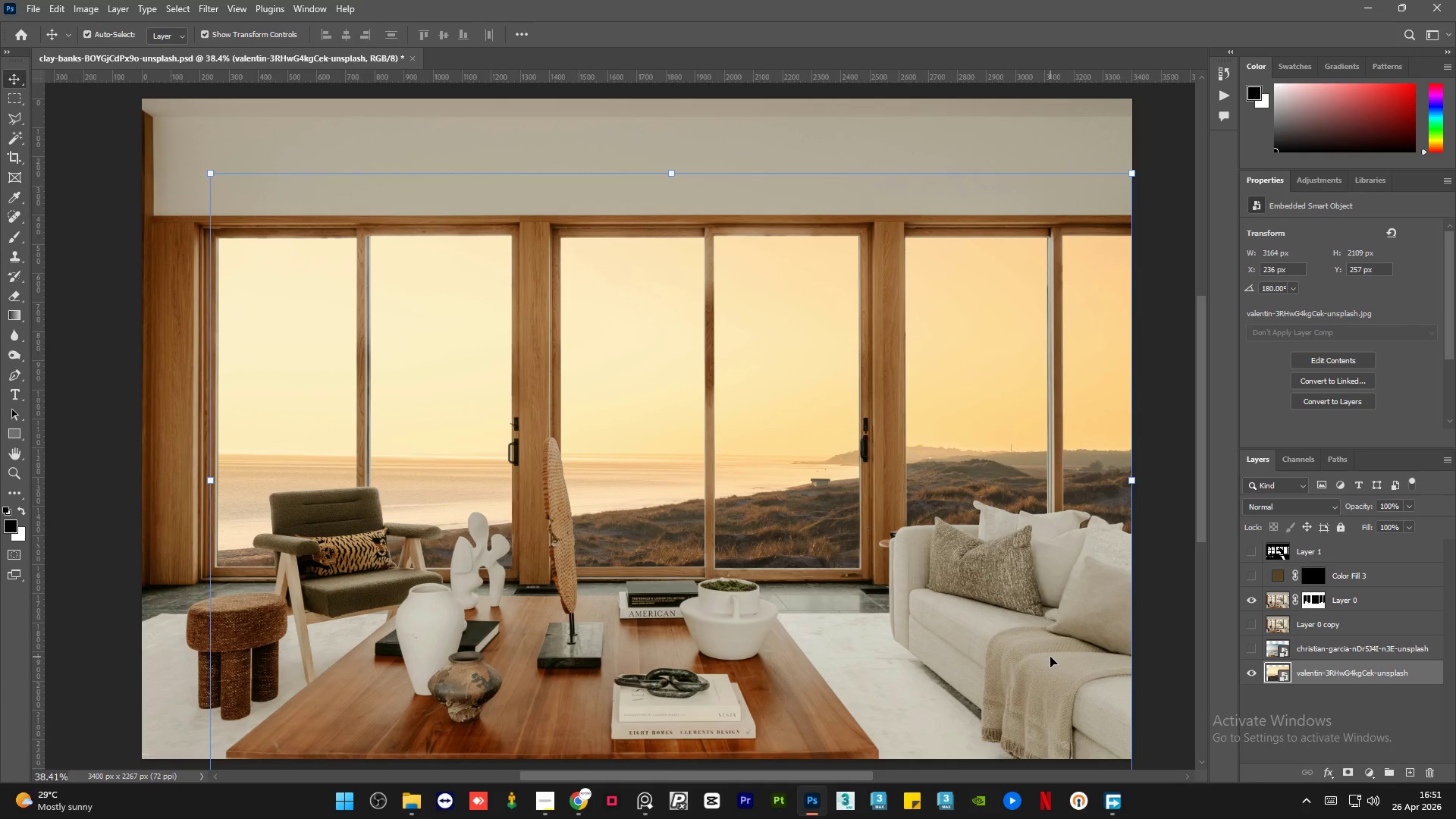 
wait(25.14)
 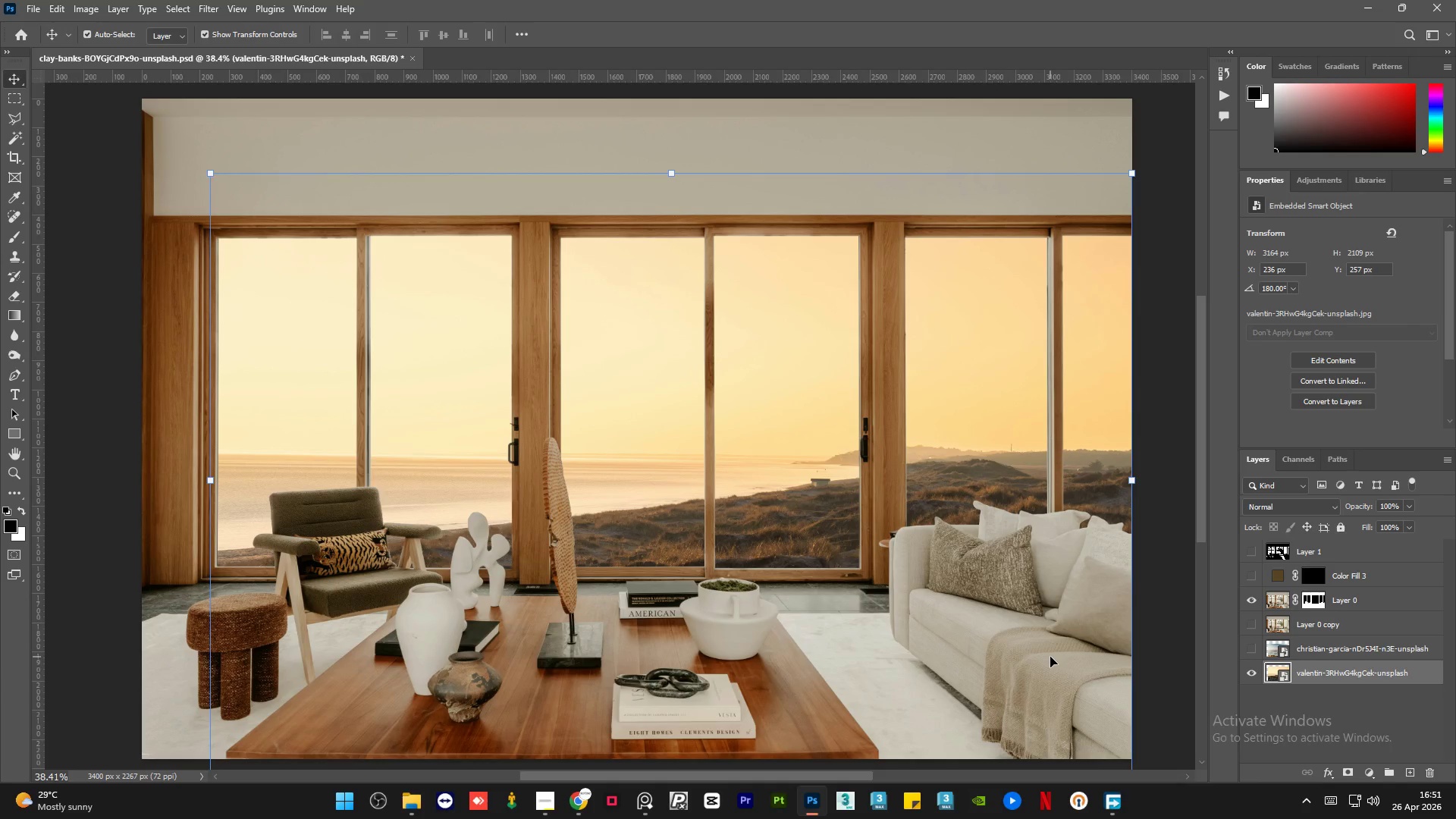 
key(Control+Z)
 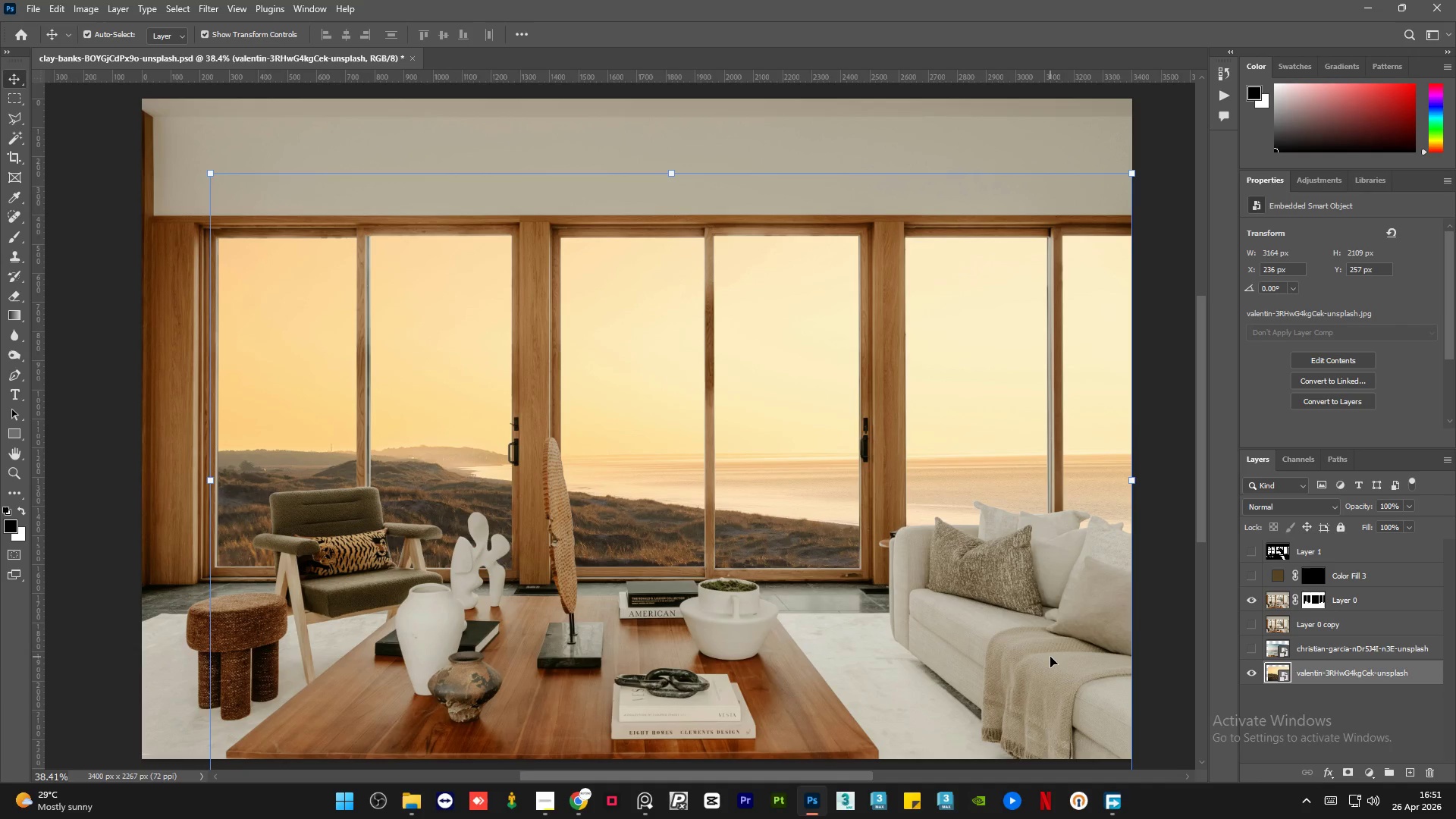 
key(Control+Shift+Z)
 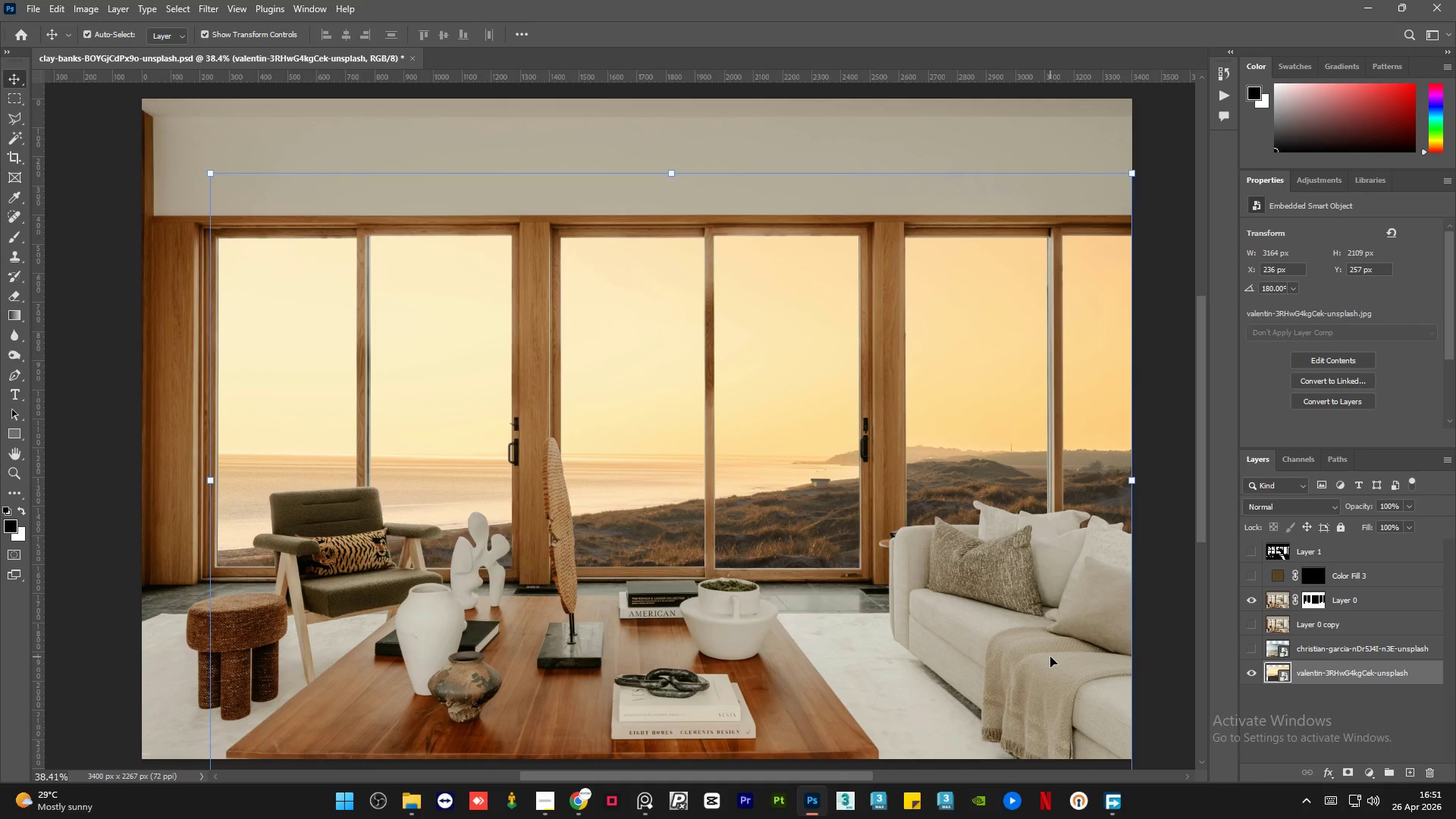 
wait(29.95)
 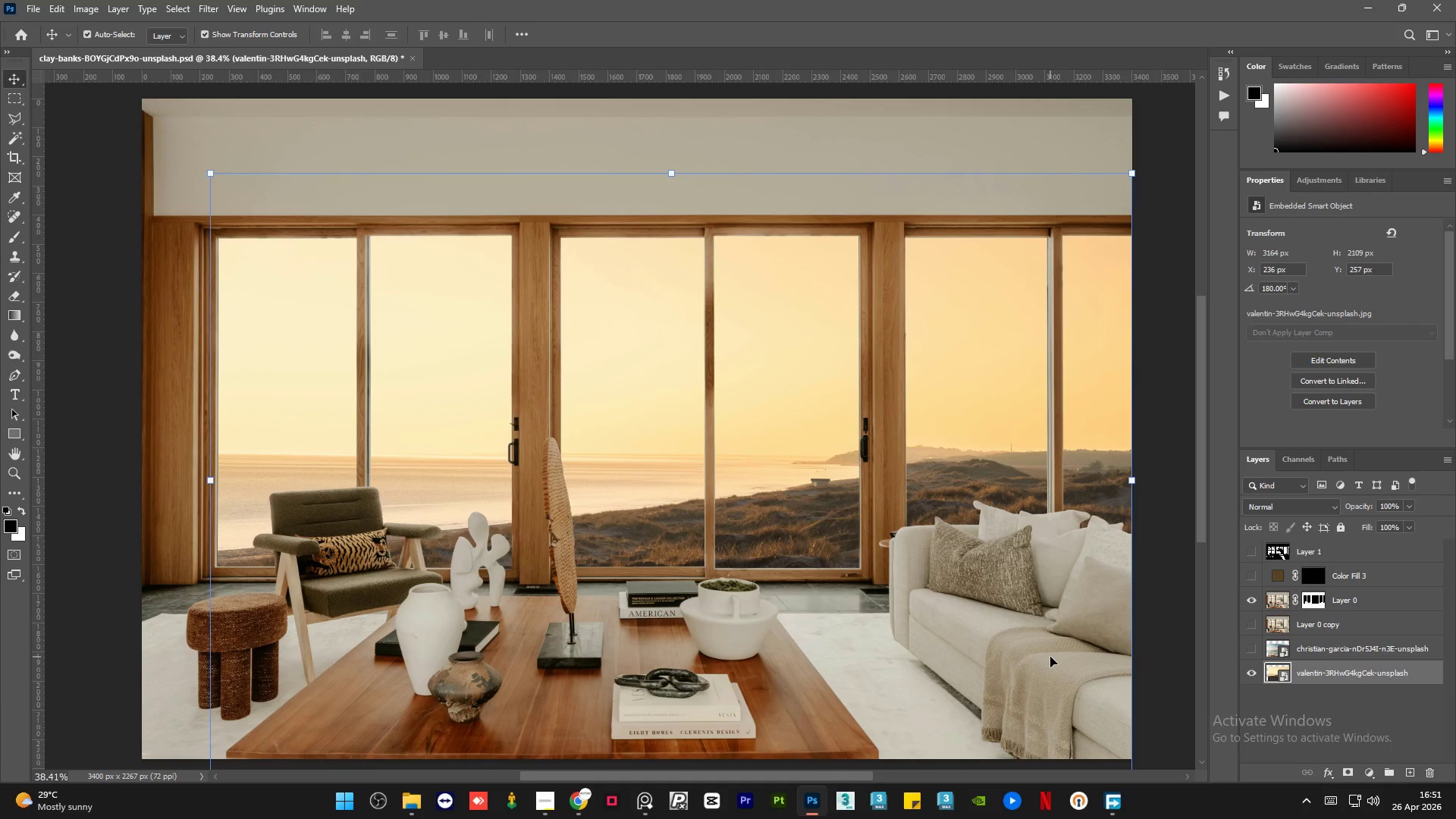 
left_click([1144, 463])
 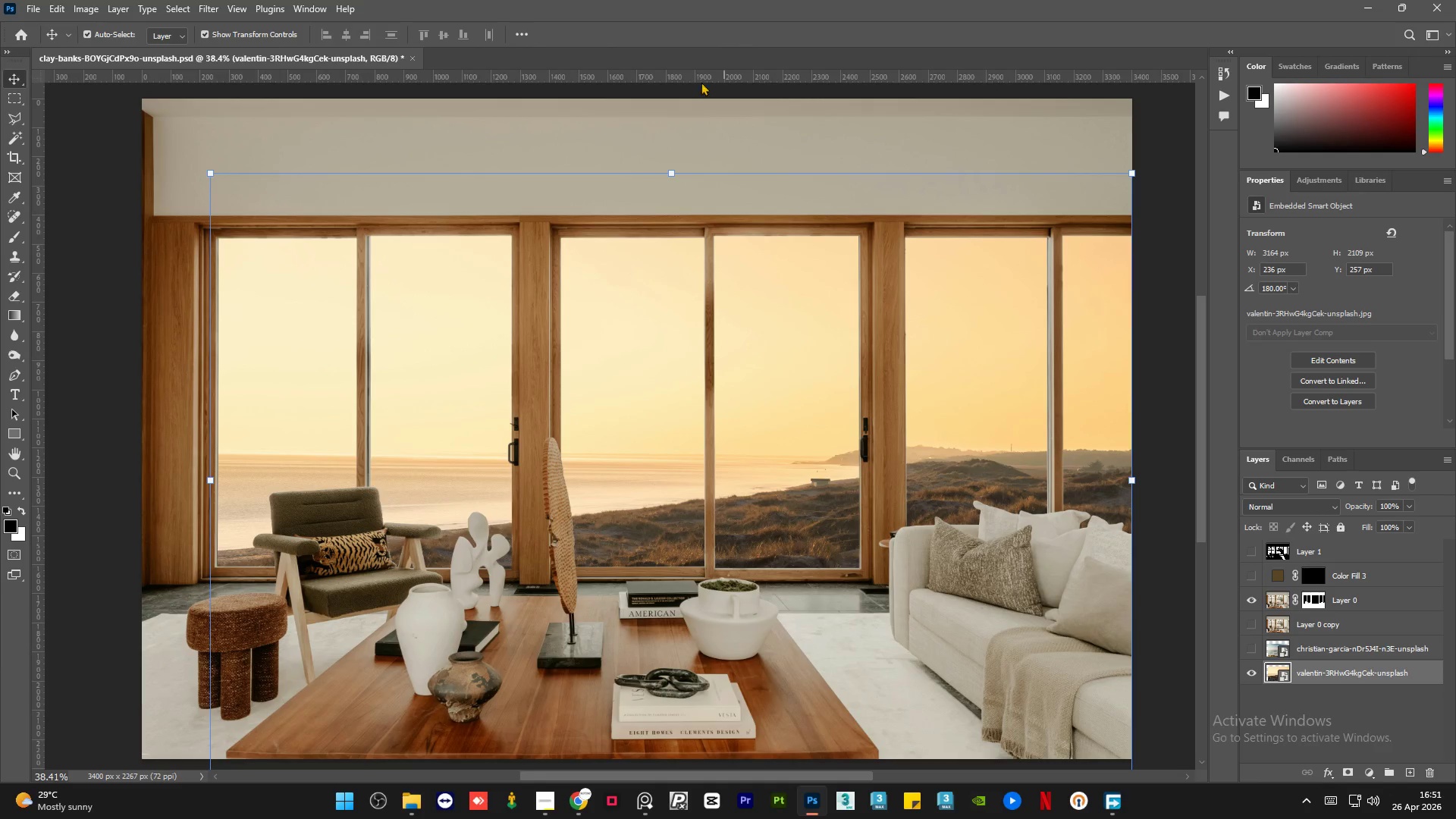 
left_click([88, 337])
 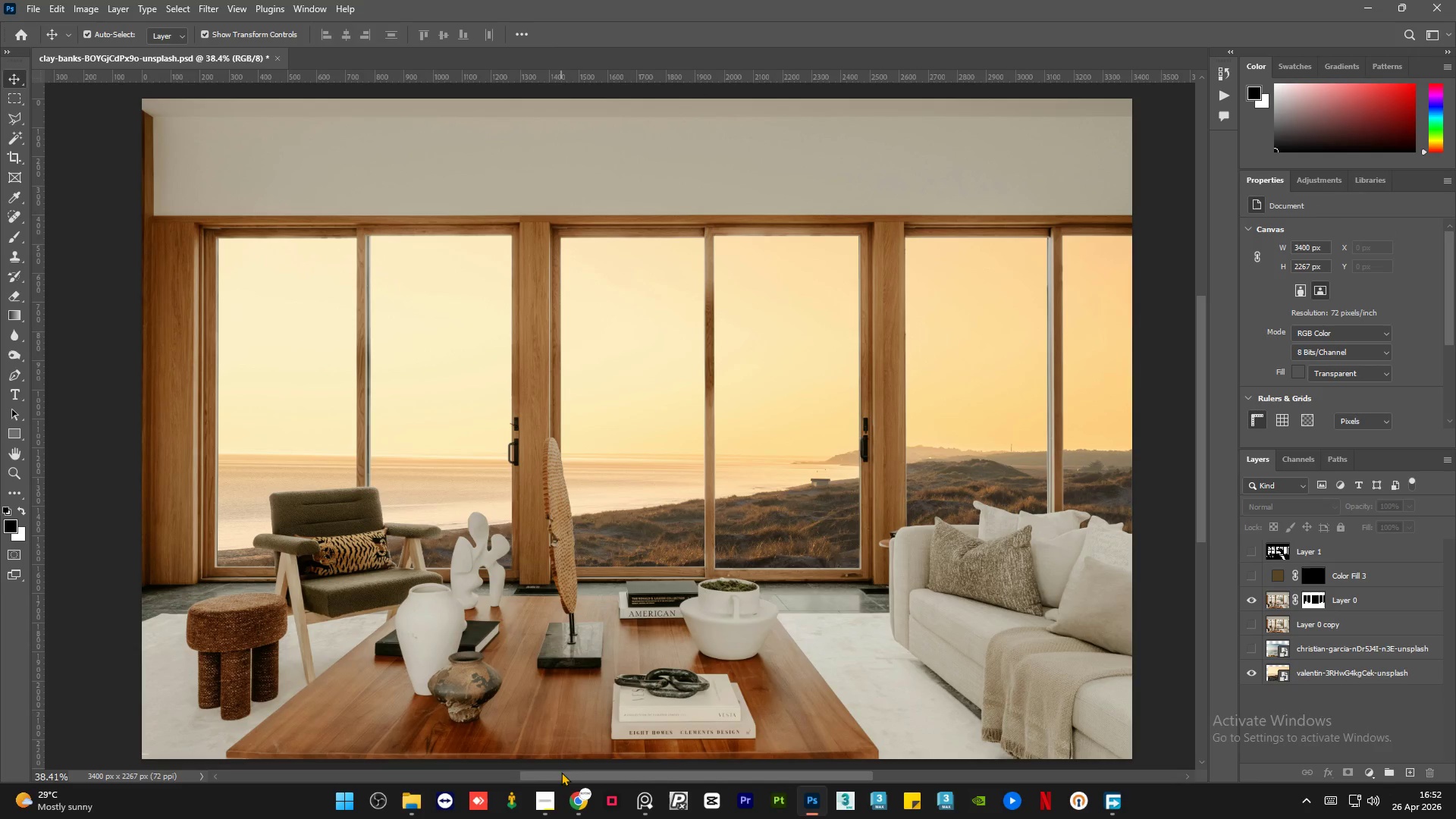 
left_click([554, 802])